 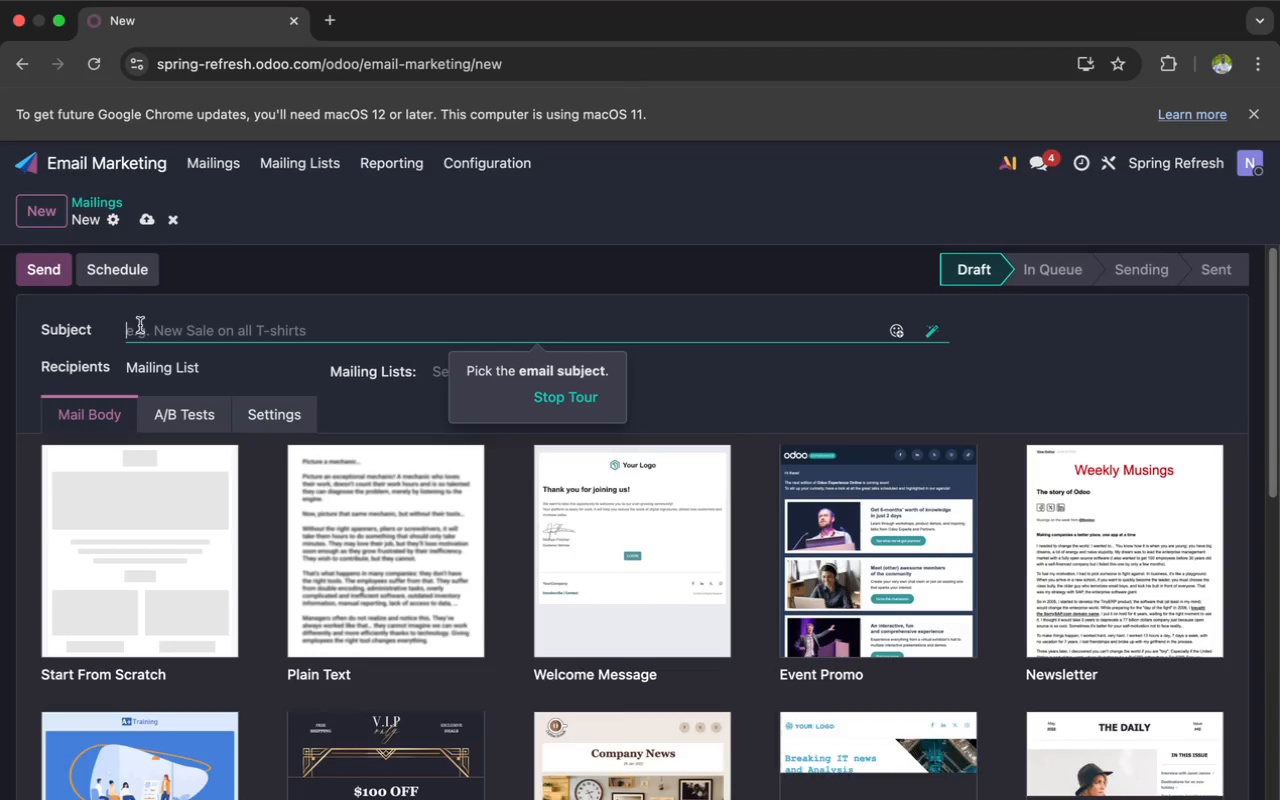 
type(Spring Refr)
 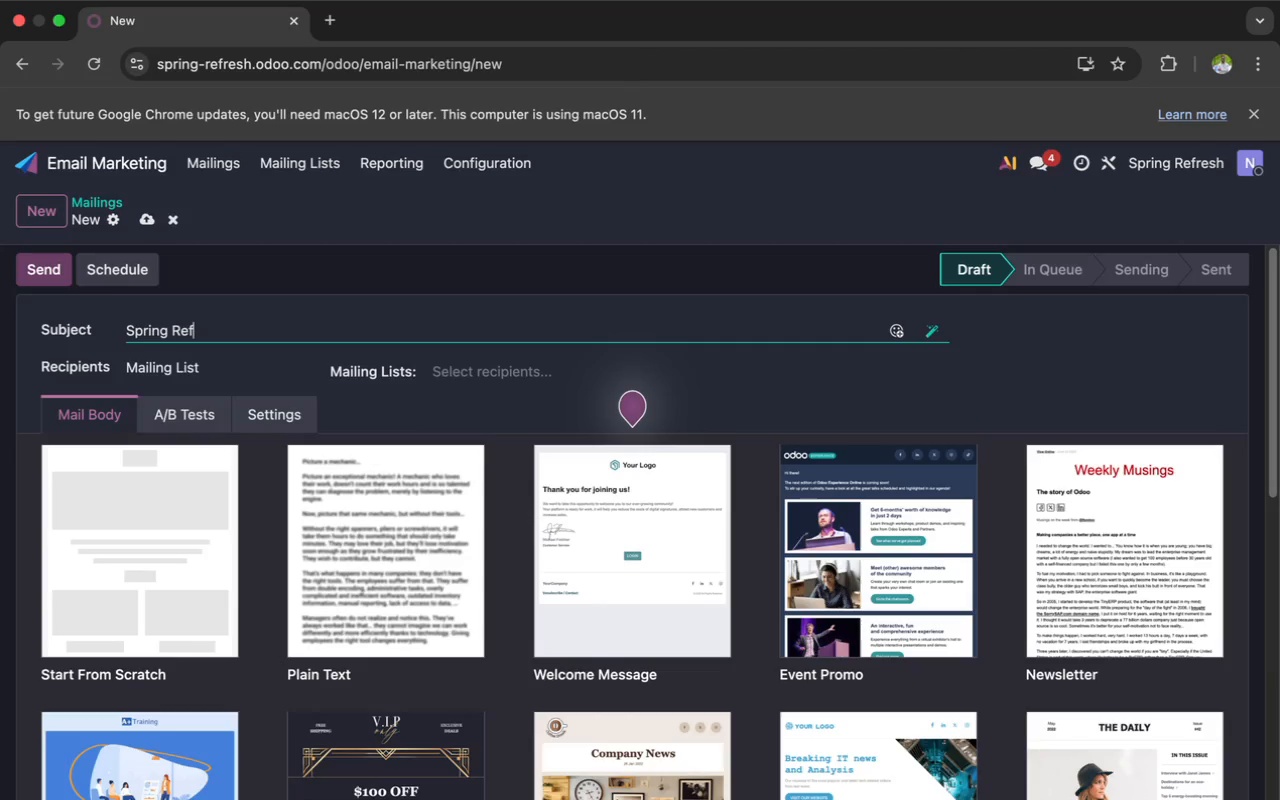 
type(esh)
 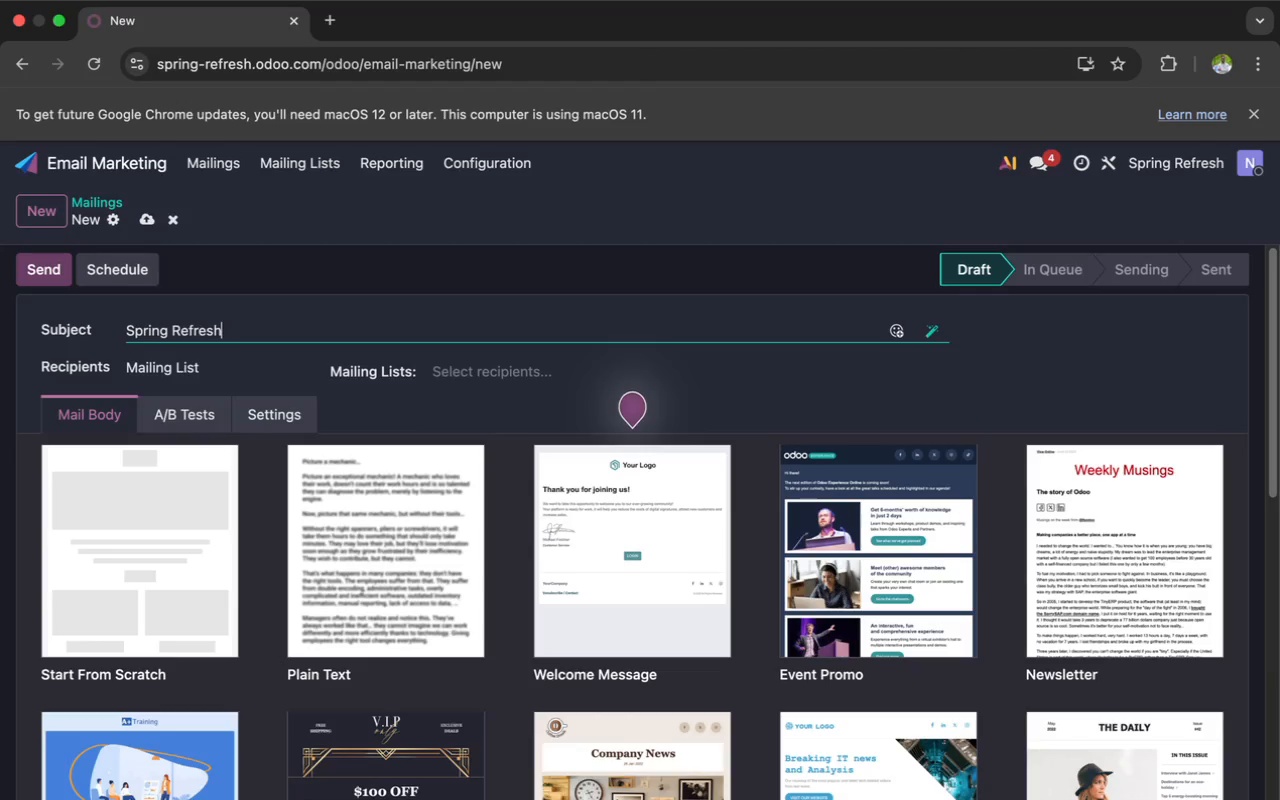 
wait(5.14)
 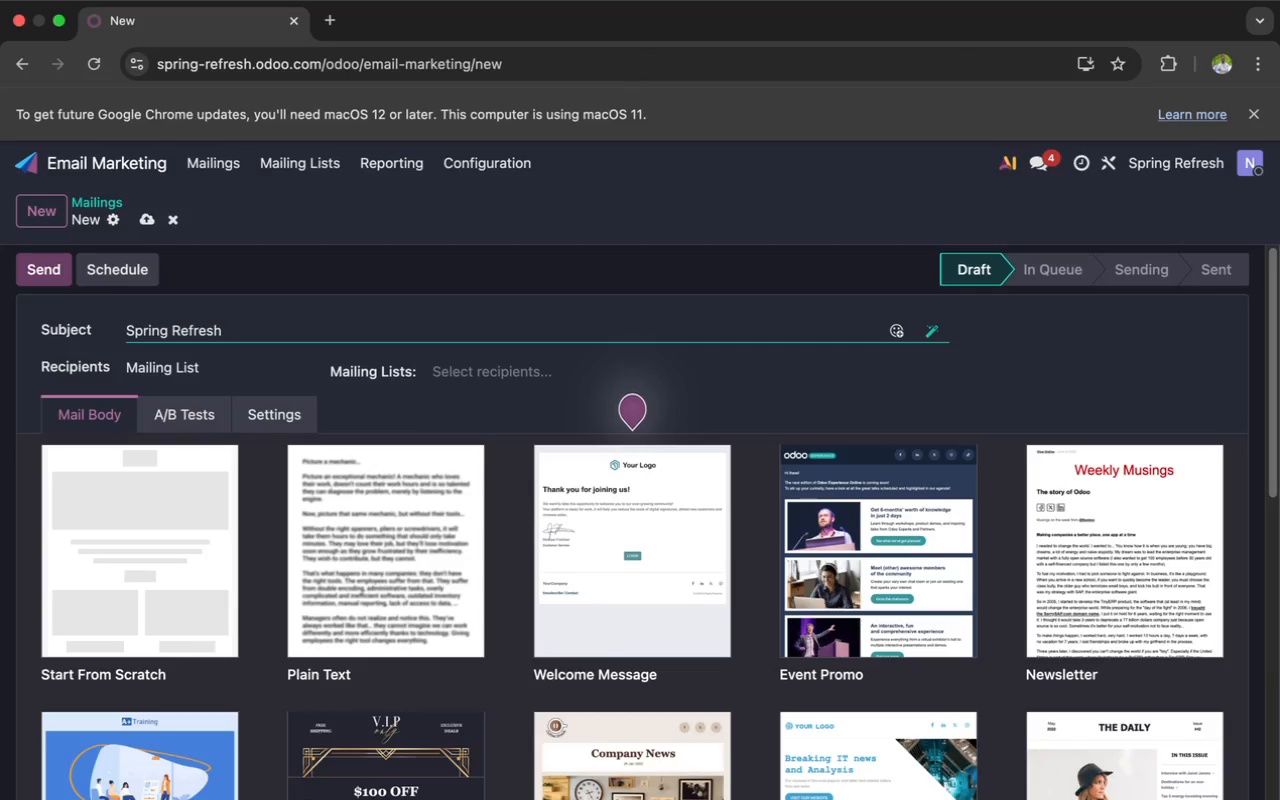 
type( For)
key(Backspace)
key(Backspace)
key(Backspace)
type(for {{ object.name)
 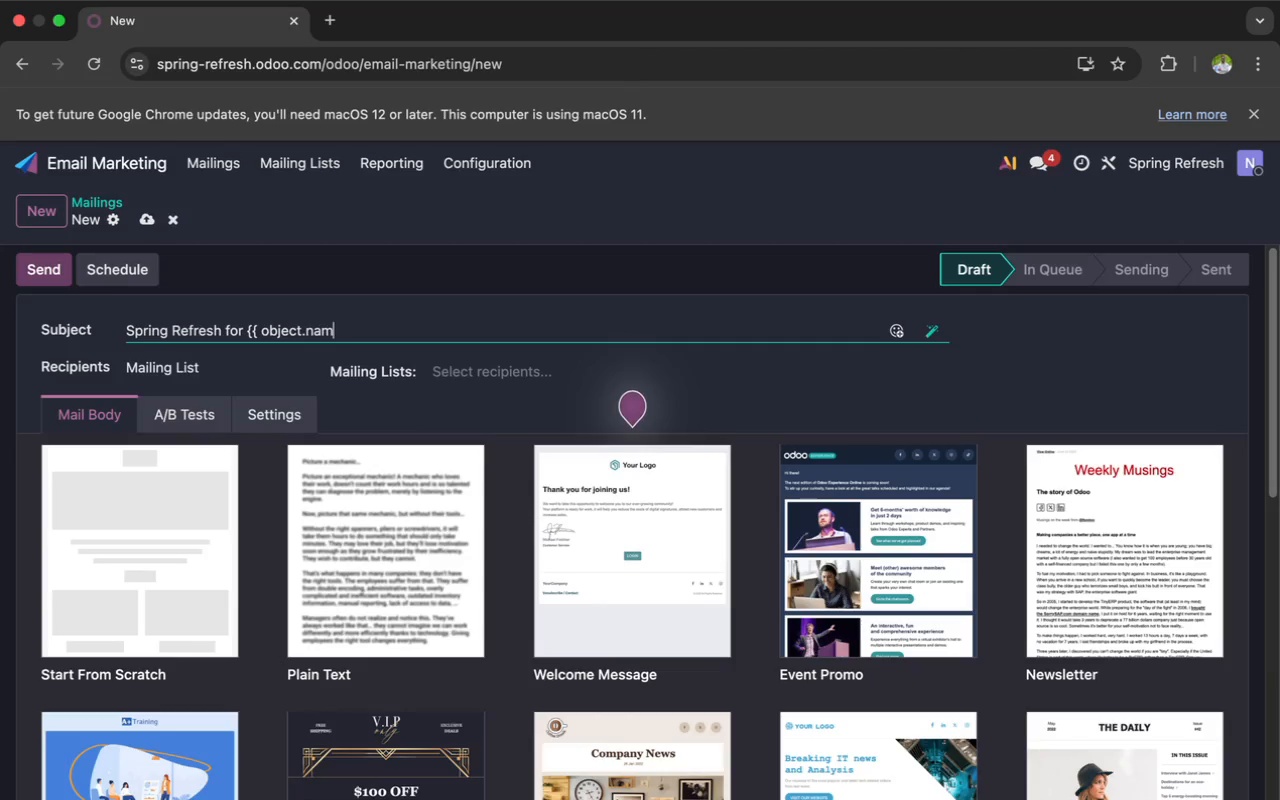 
key(Shift+BracketRight)
 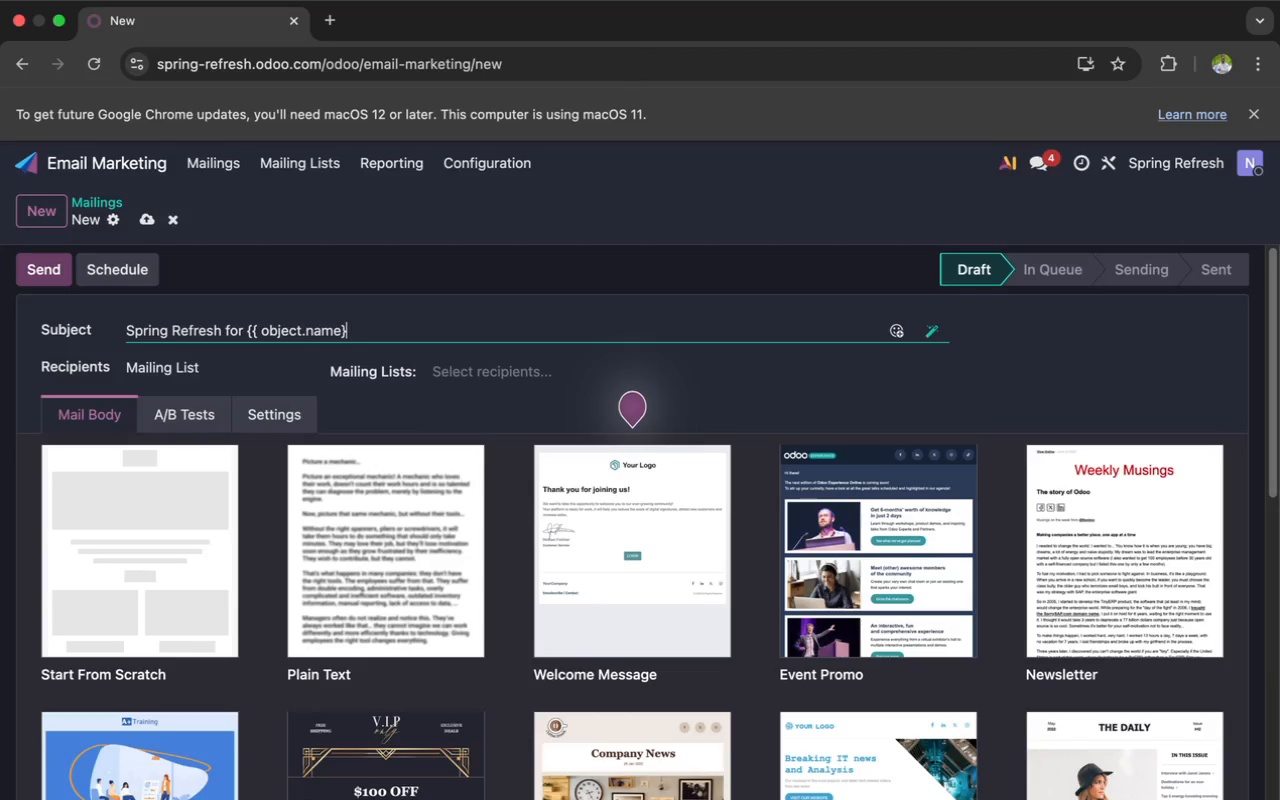 
key(Shift+BracketRight)
 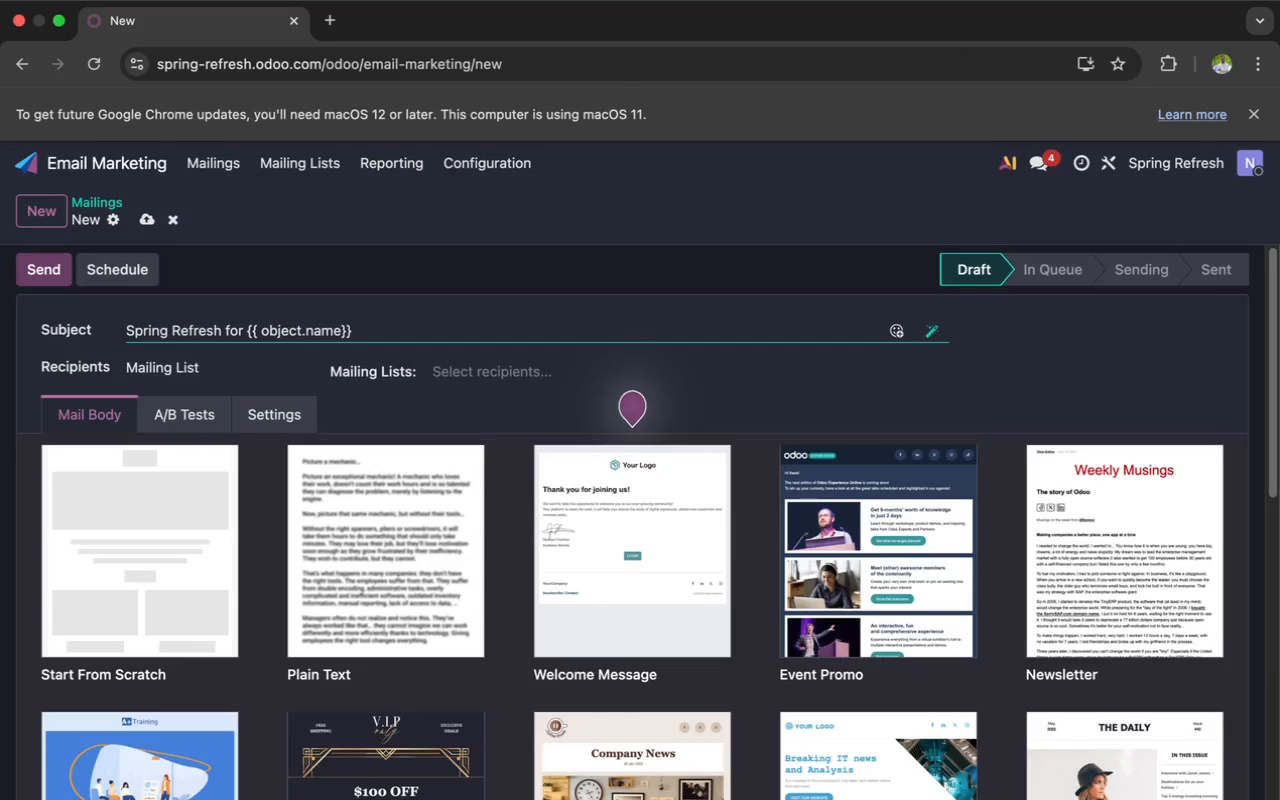 
key(ArrowLeft)
 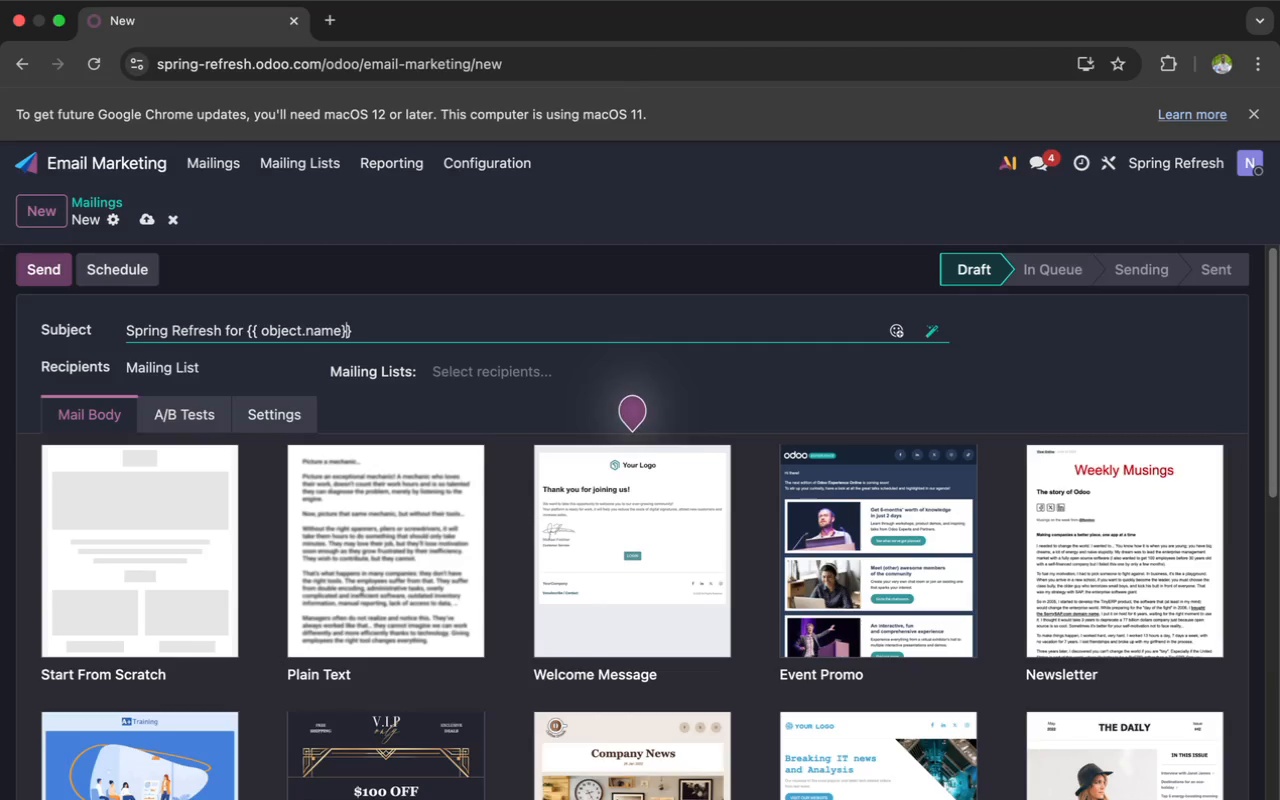 
key(Space)
 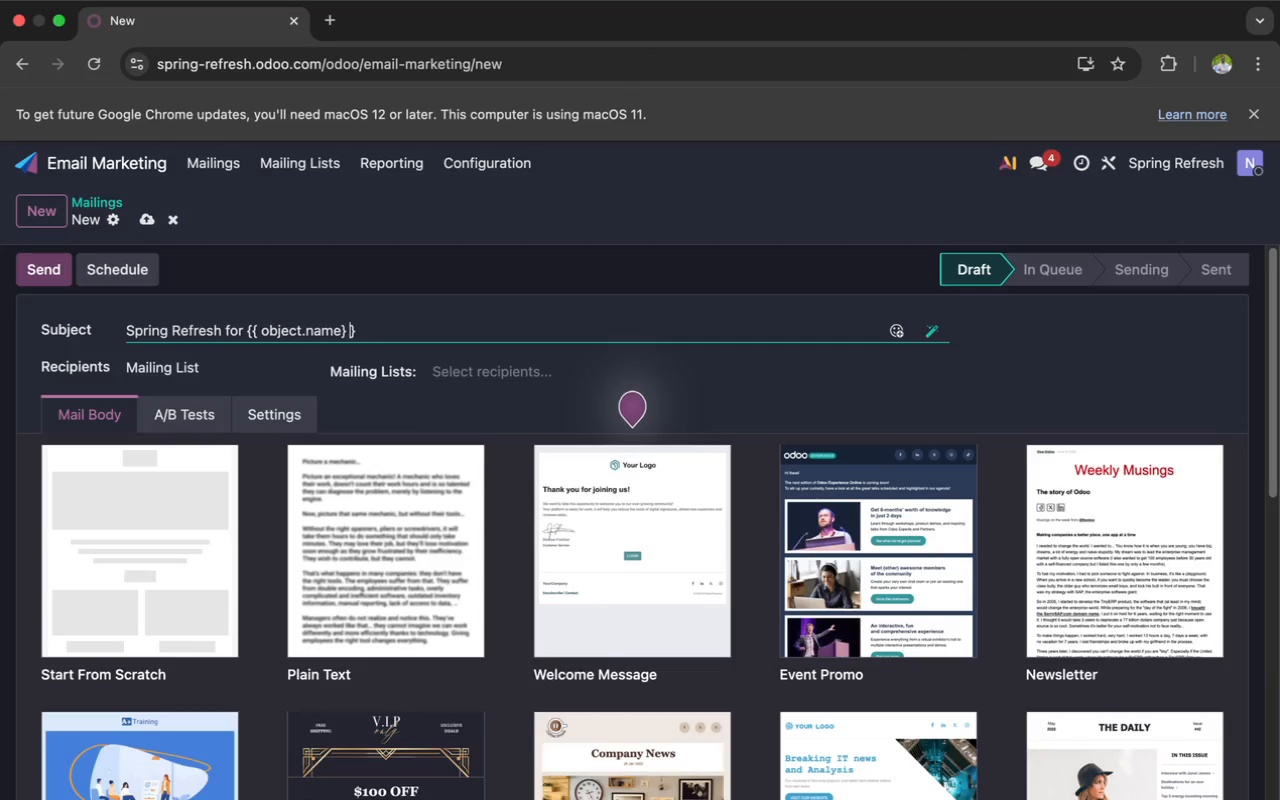 
key(ArrowLeft)
 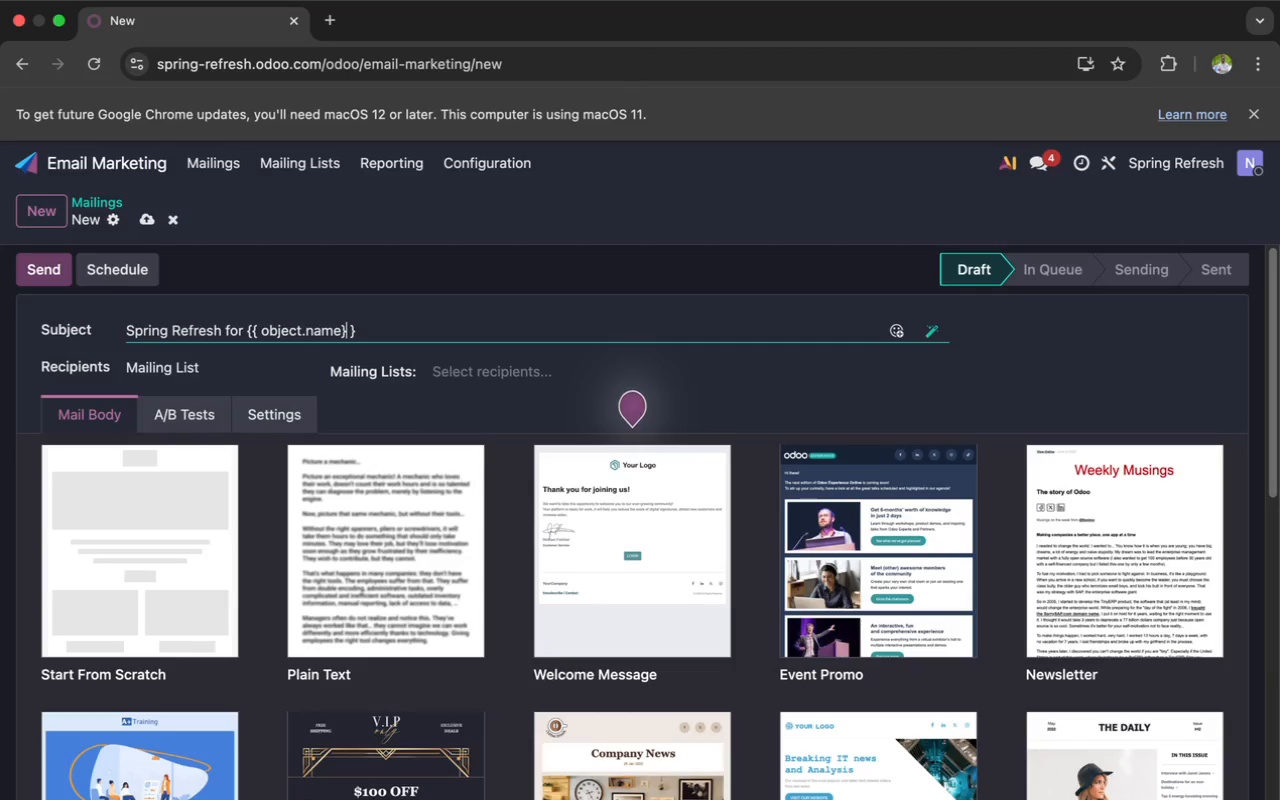 
key(ArrowLeft)
 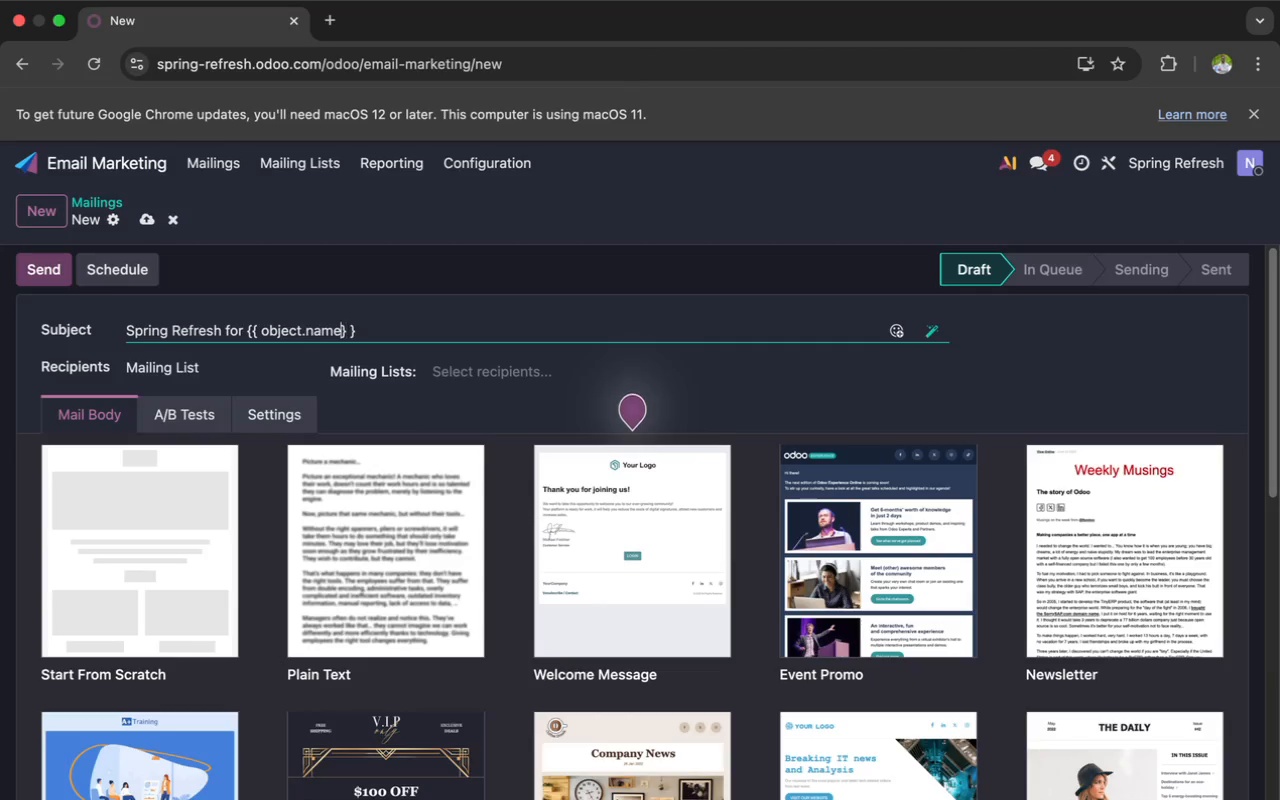 
key(Space)
 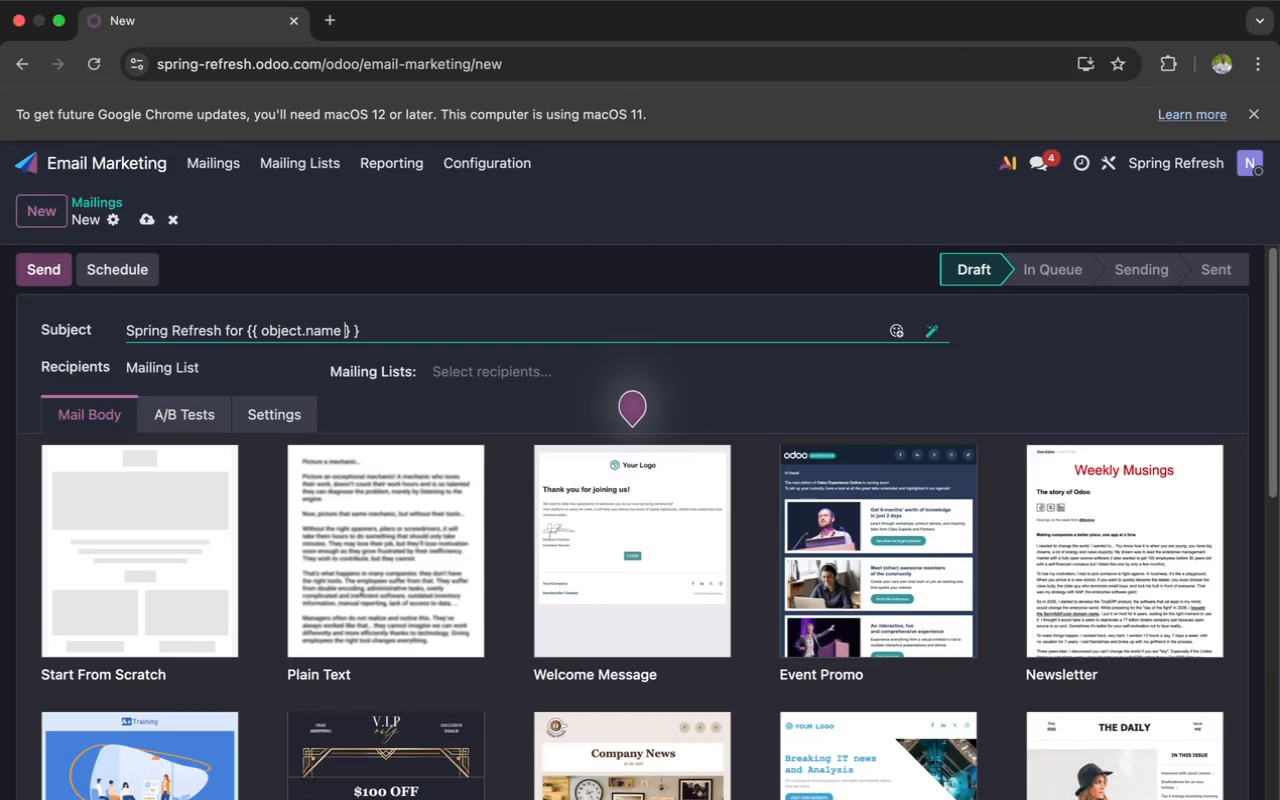 
key(ArrowRight)
 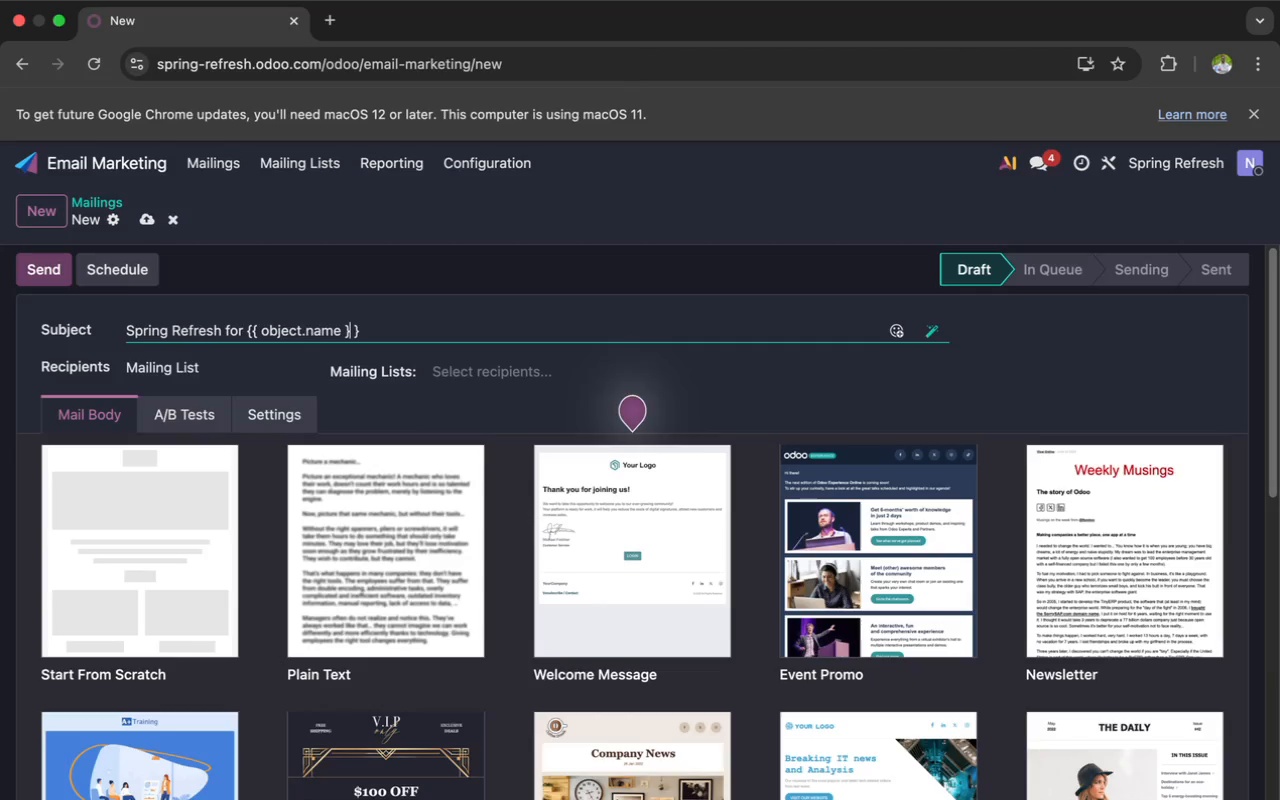 
key(ArrowRight)
 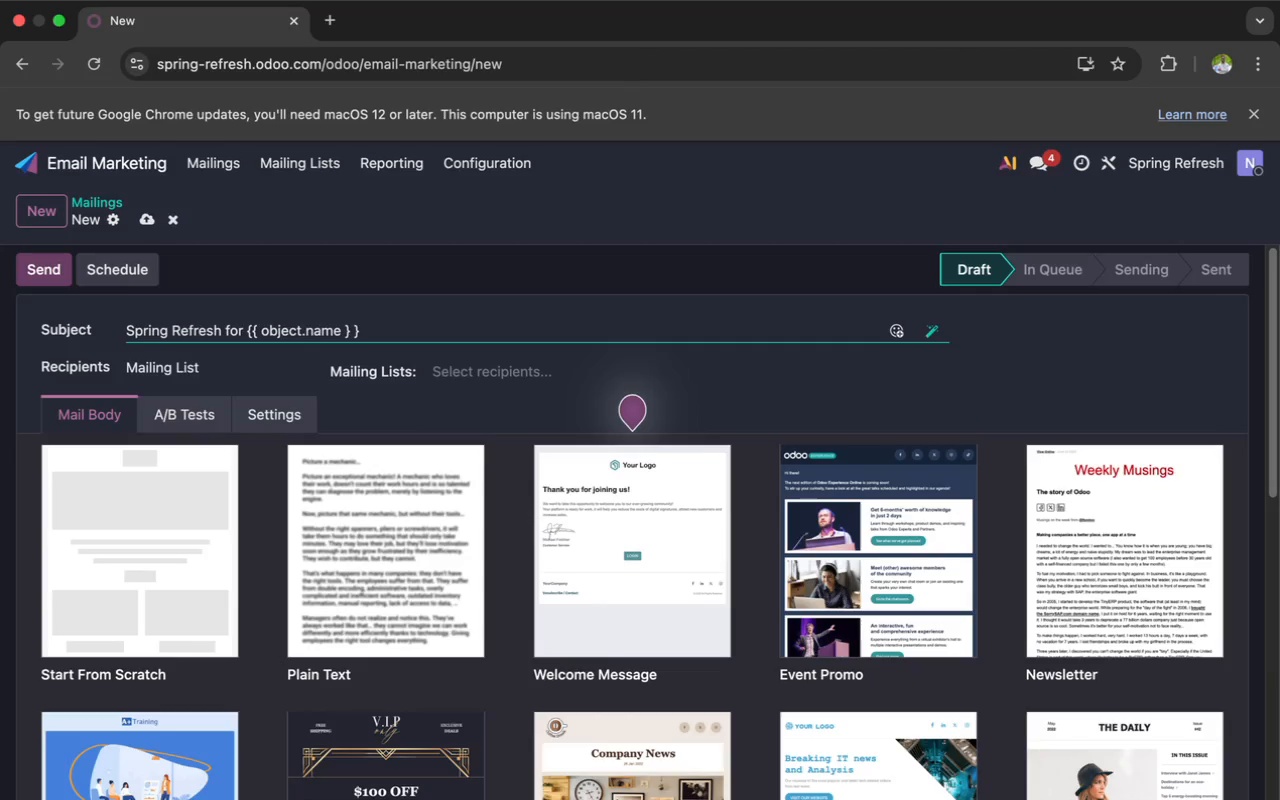 
key(Backspace)
 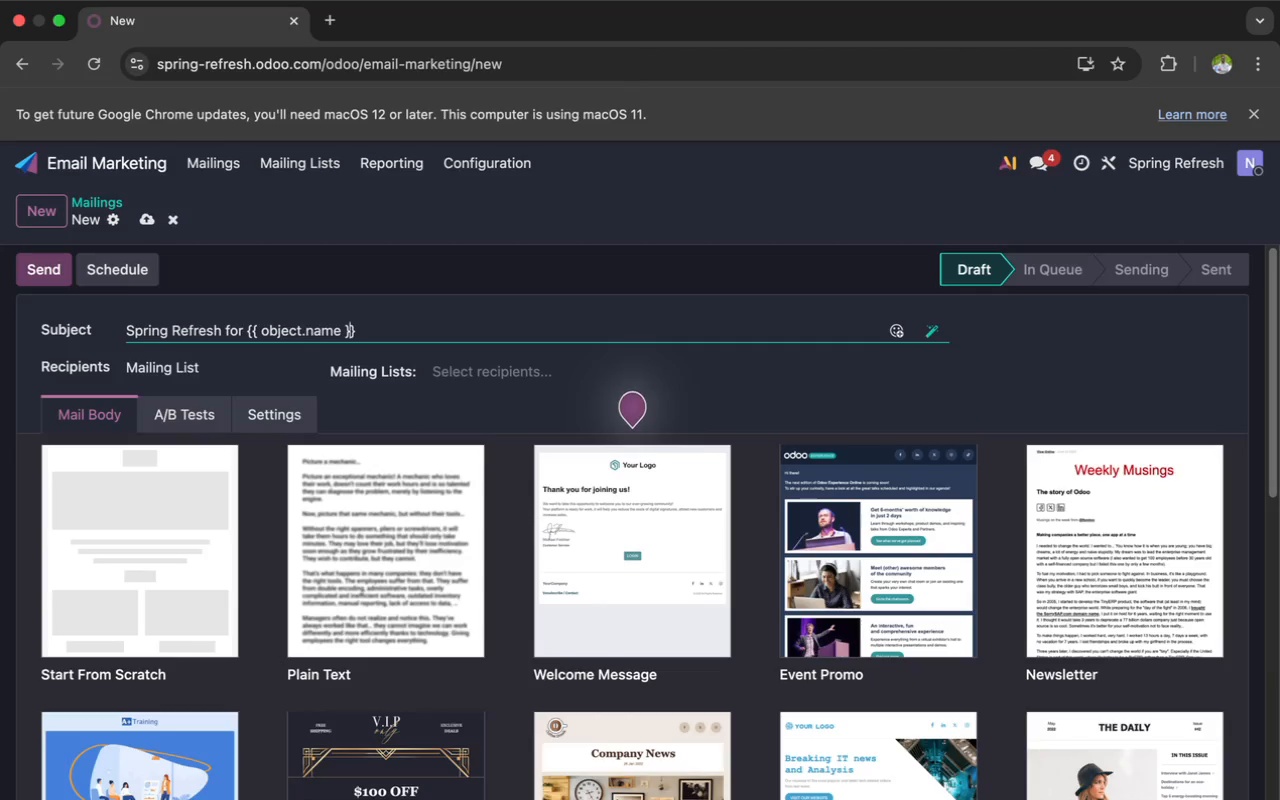 
key(ArrowRight)
 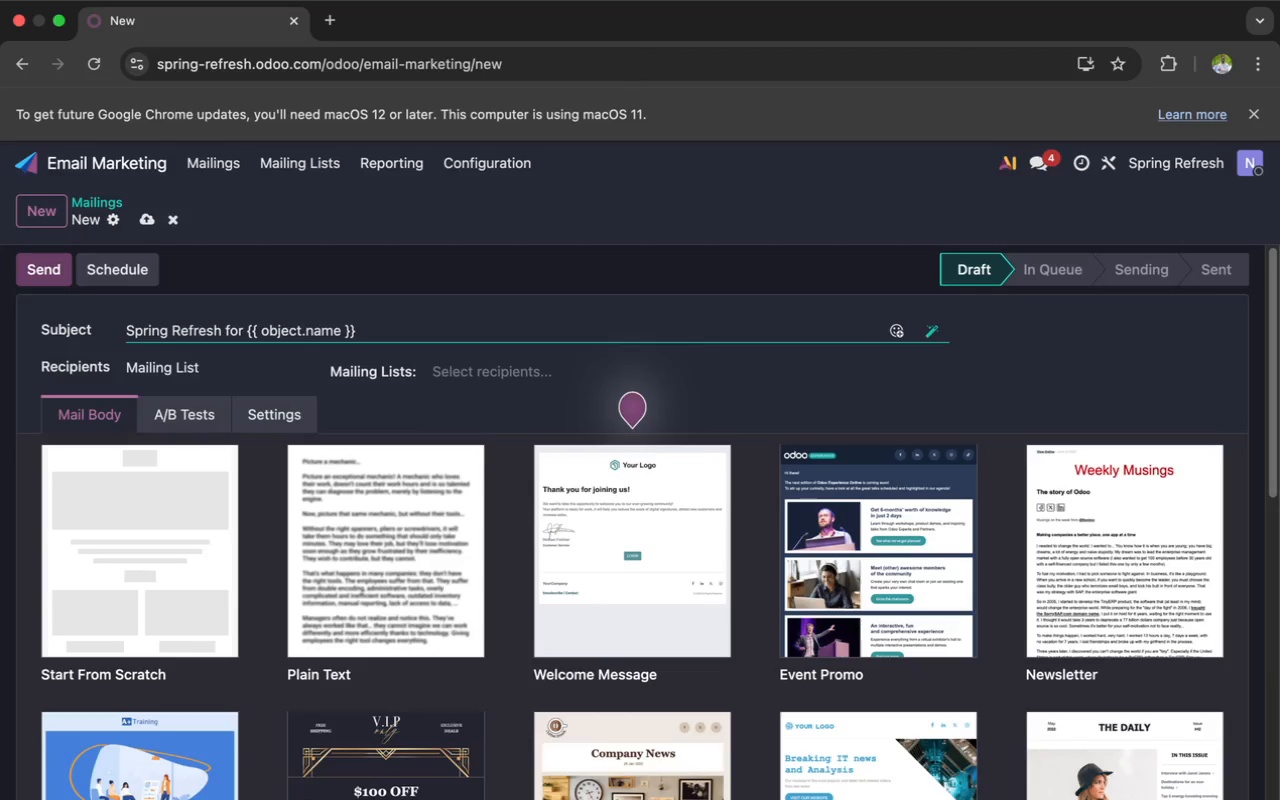 
wait(5.94)
 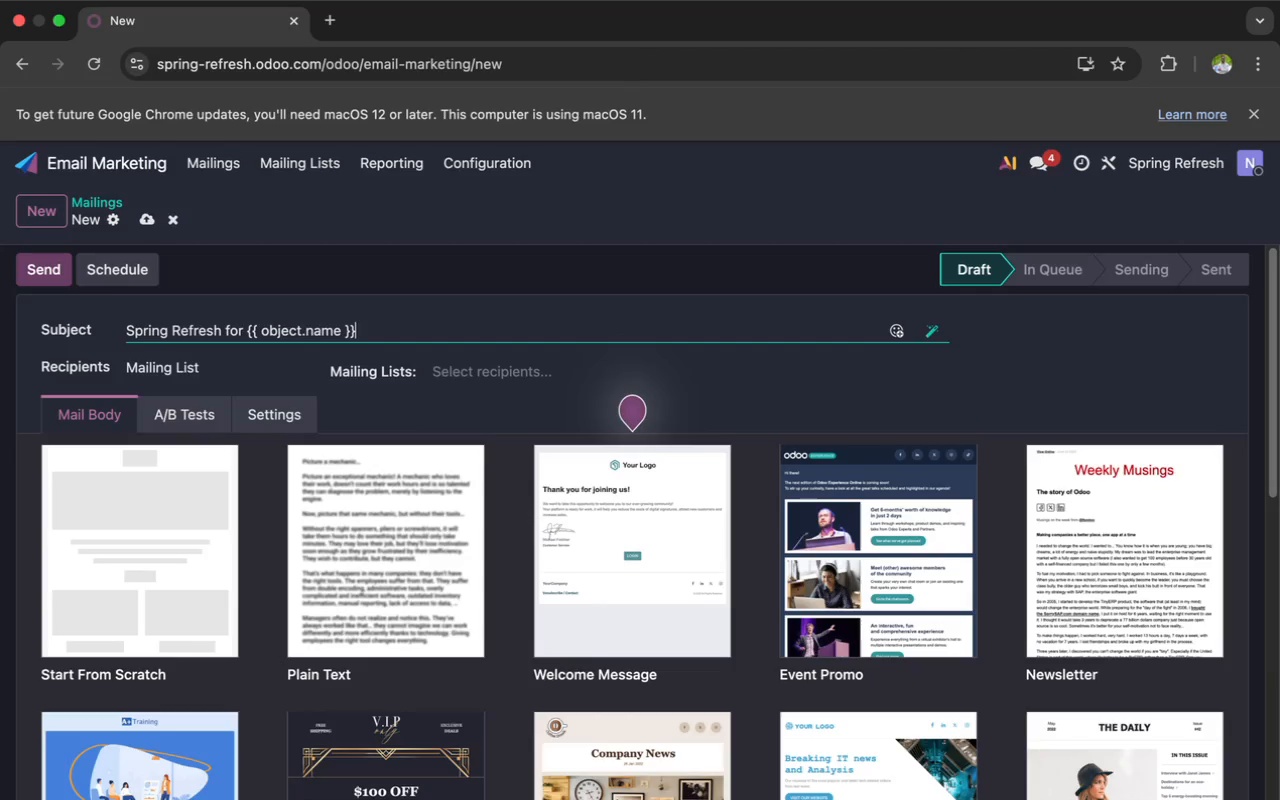 
type( save 15%)
 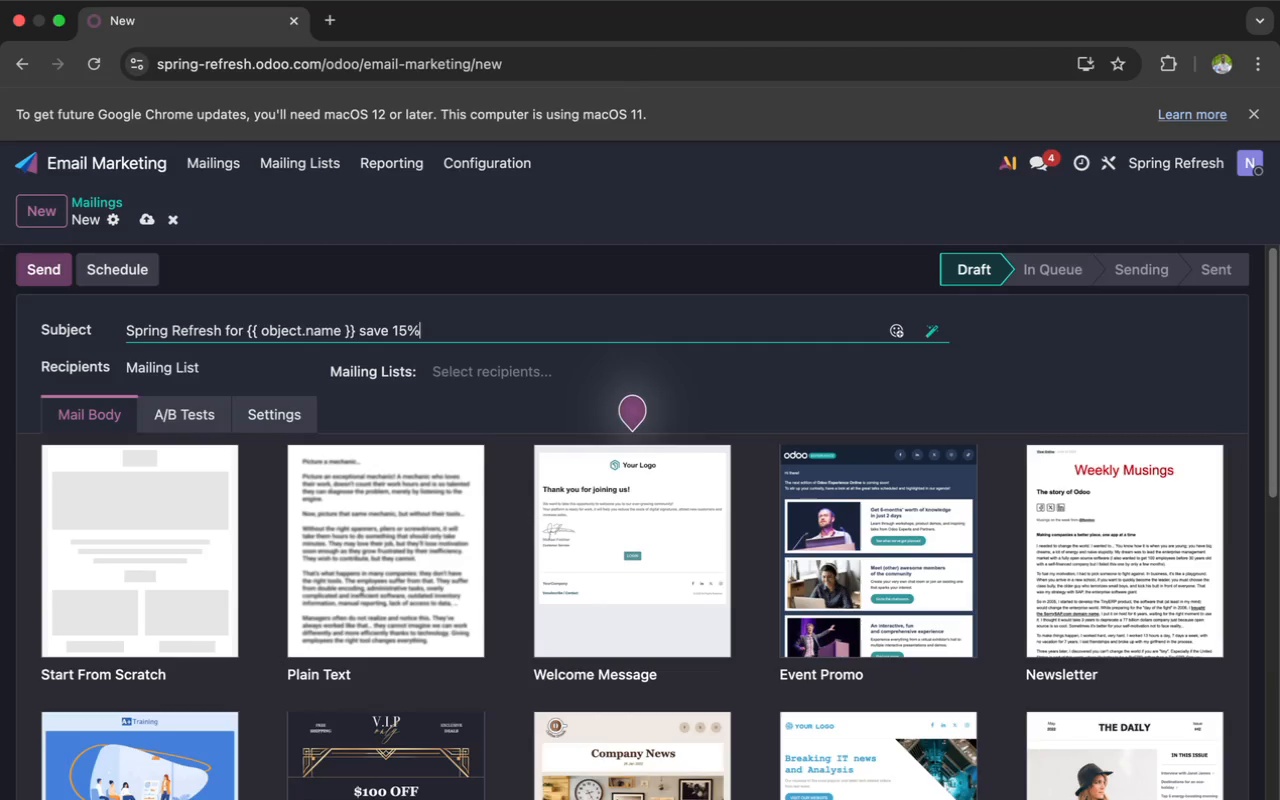 
type( This Season)
 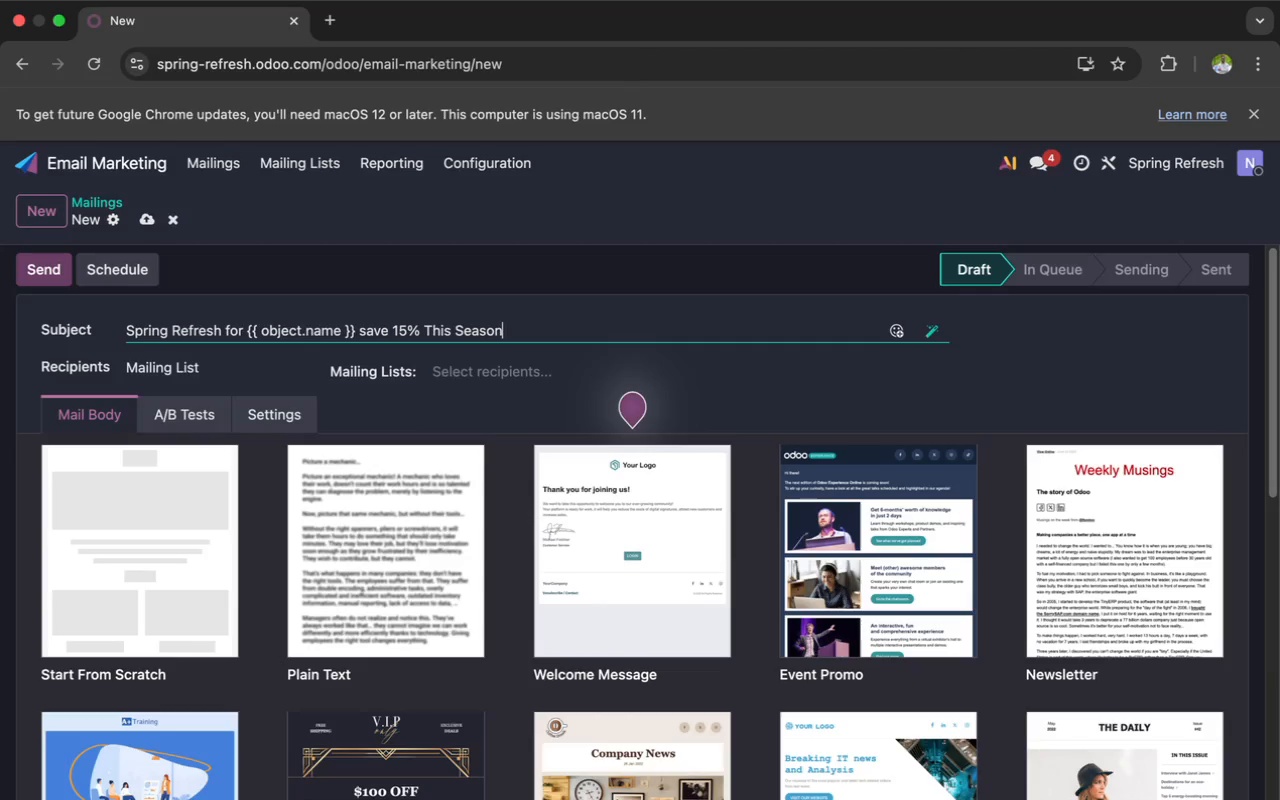 
wait(5.96)
 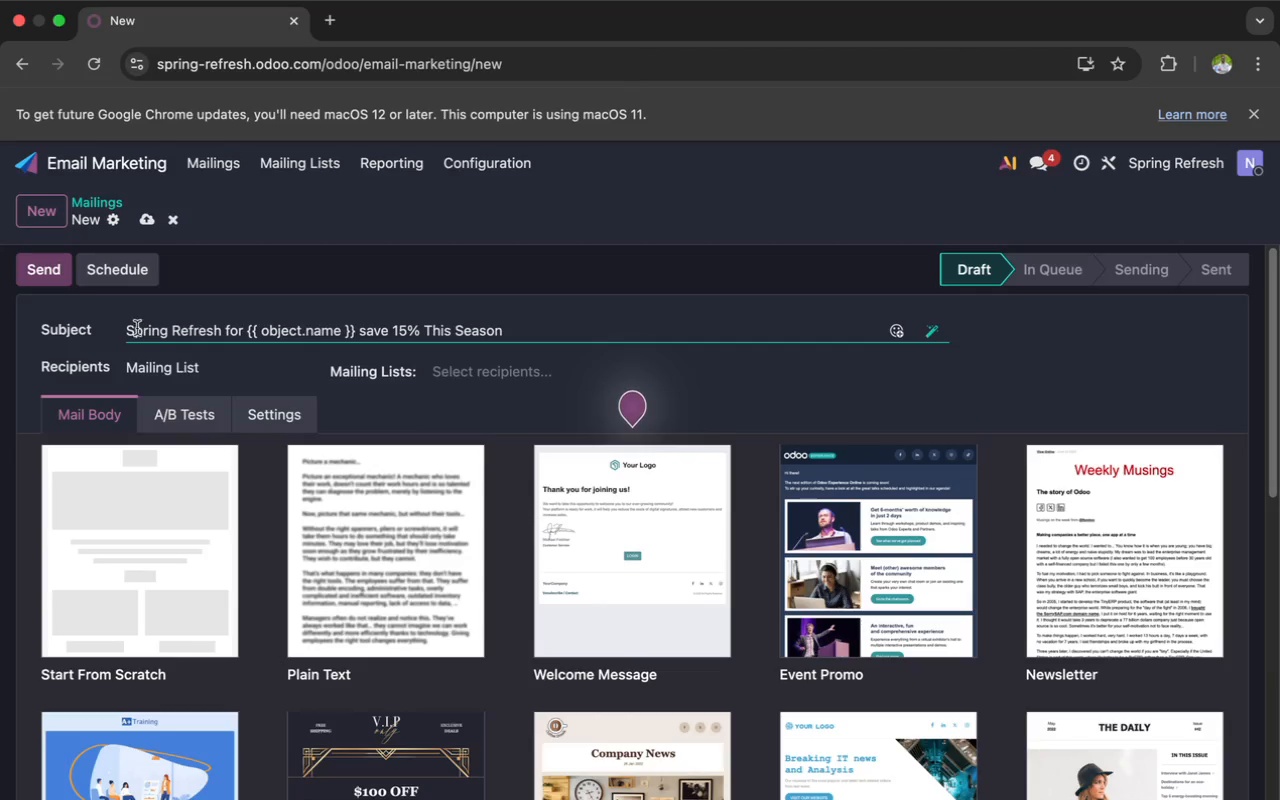 
left_click([444, 378])
 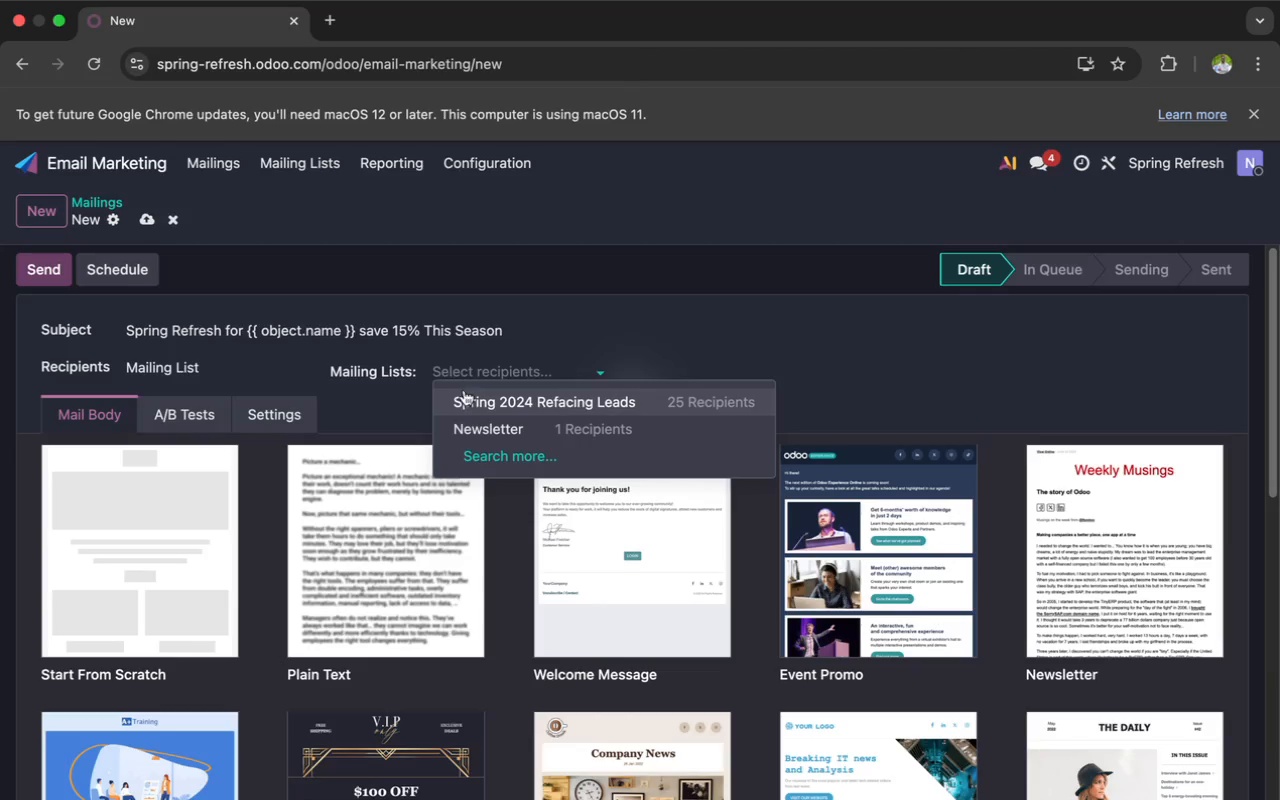 
left_click([470, 400])
 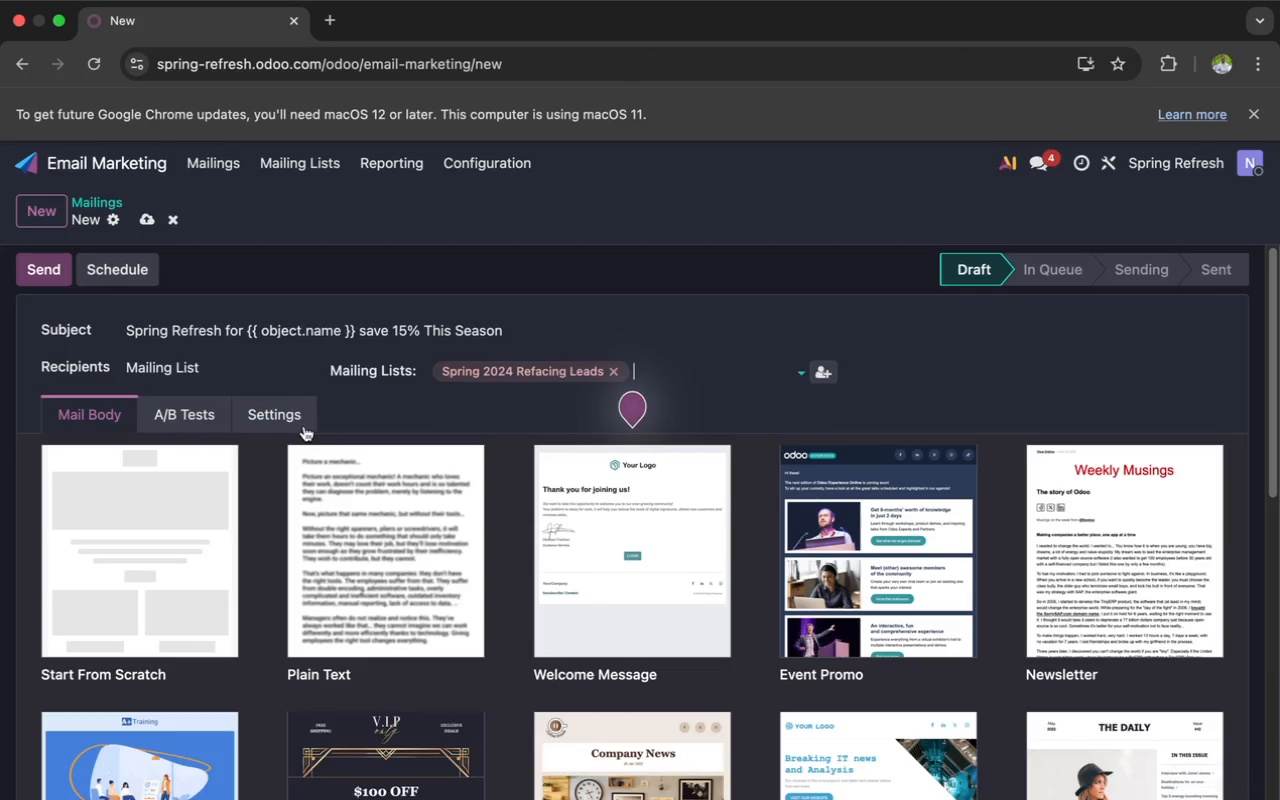 
left_click([295, 425])
 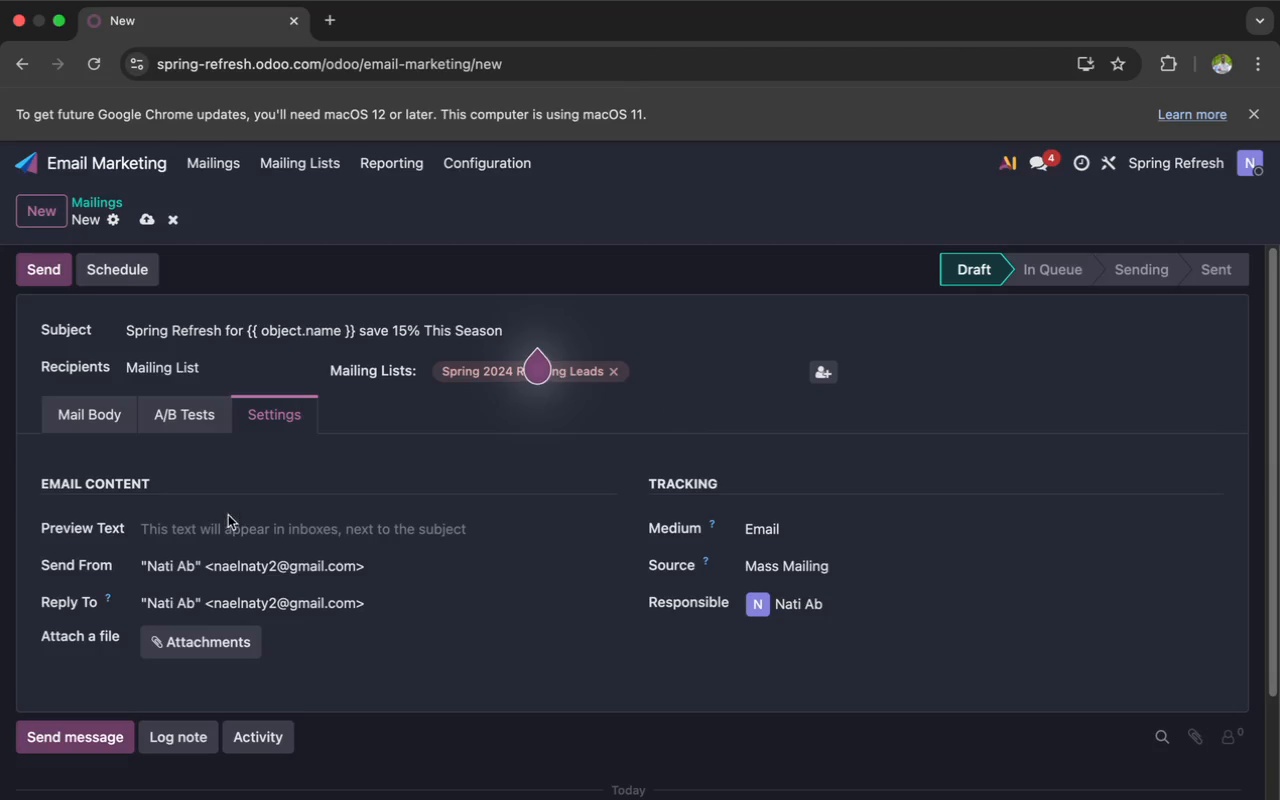 
left_click([221, 519])
 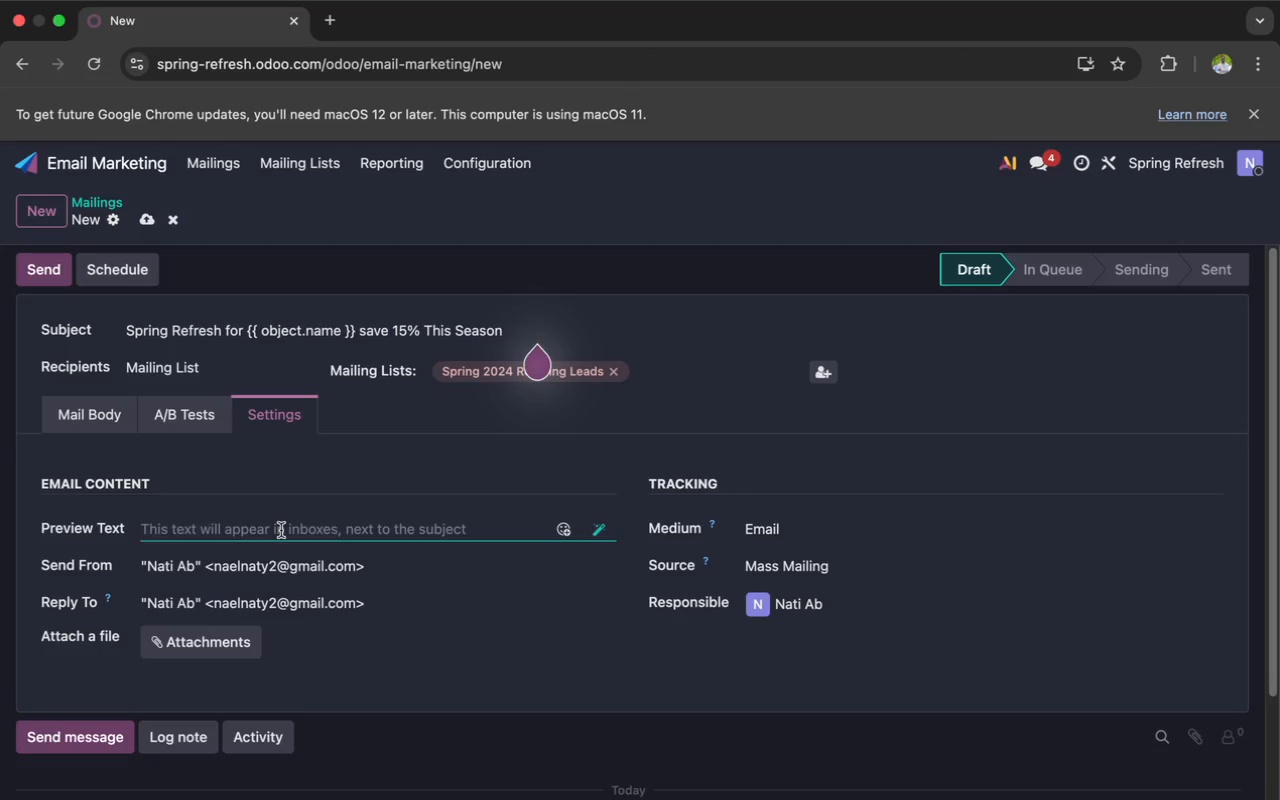 
wait(36.47)
 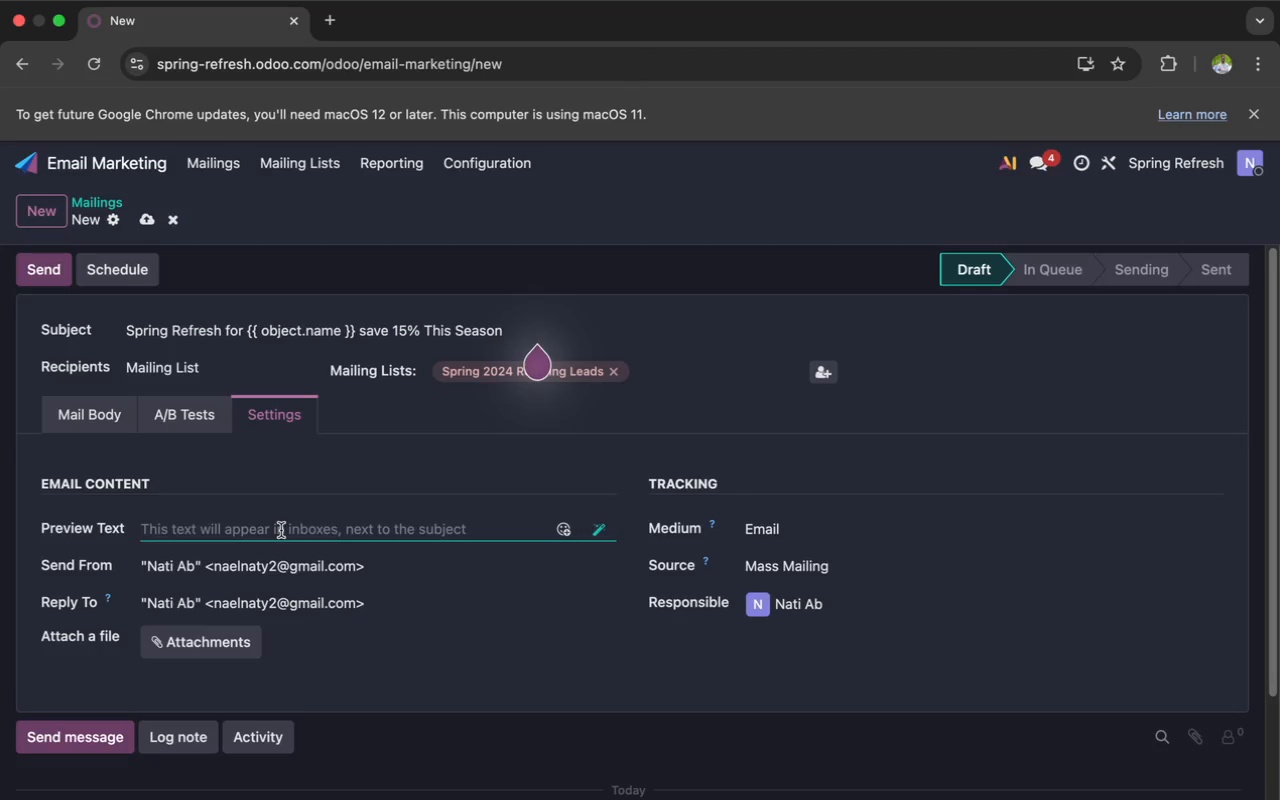 
hold_key(key=ShiftRight, duration=1.78)
 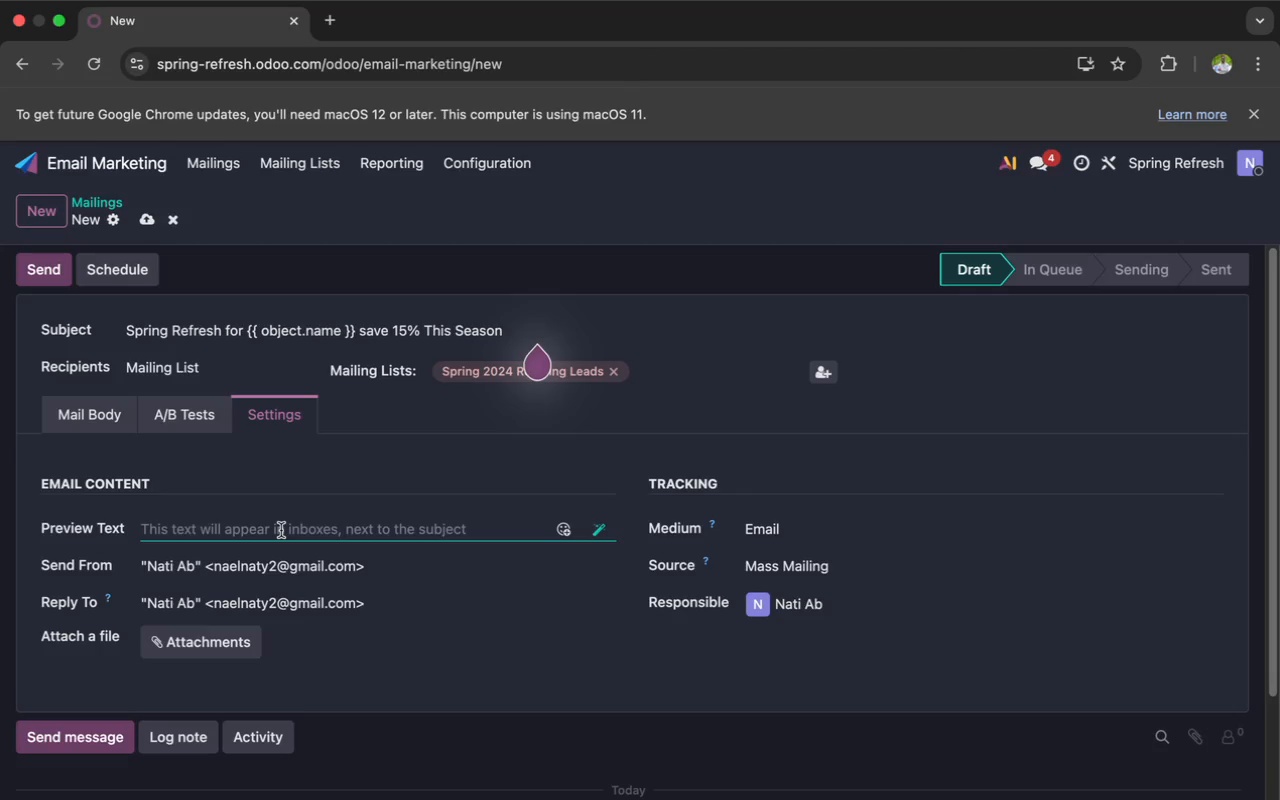 
hold_key(key=ShiftRight, duration=0.63)
 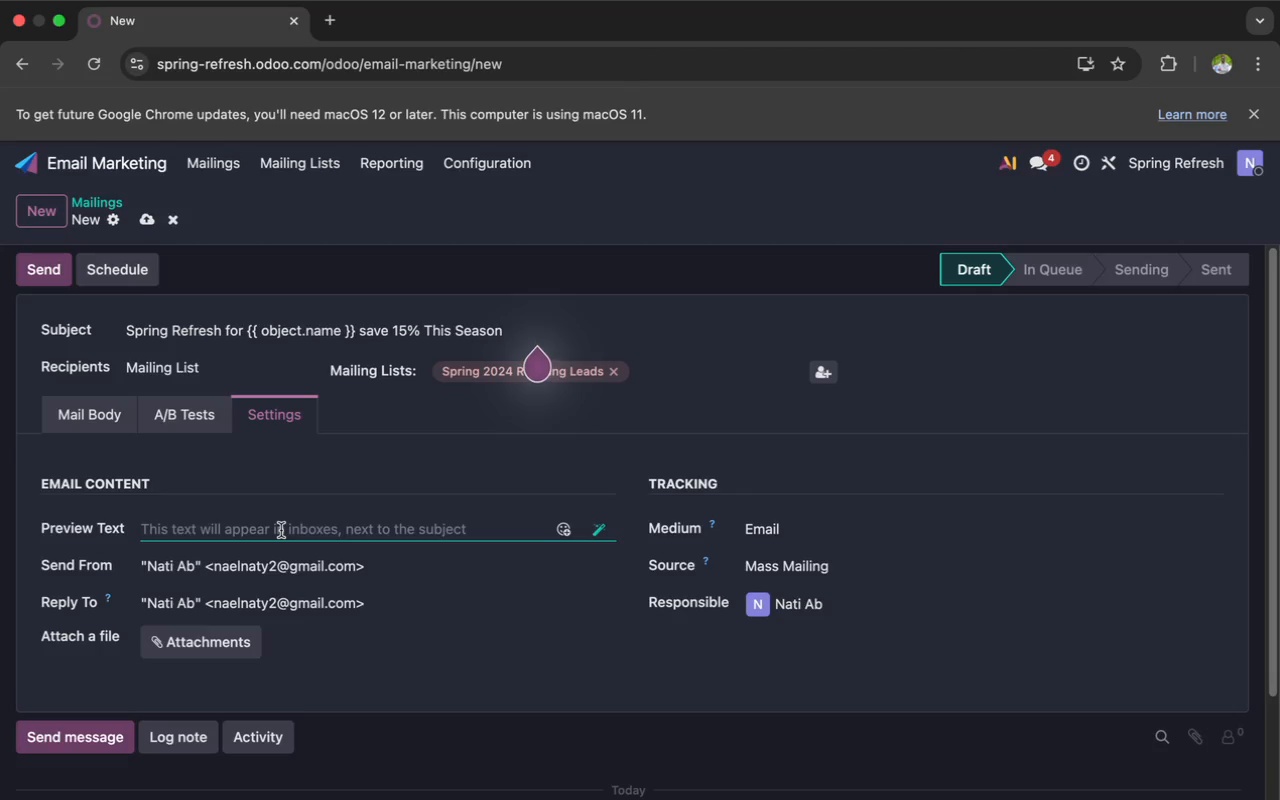 
hold_key(key=ShiftRight, duration=12.78)
 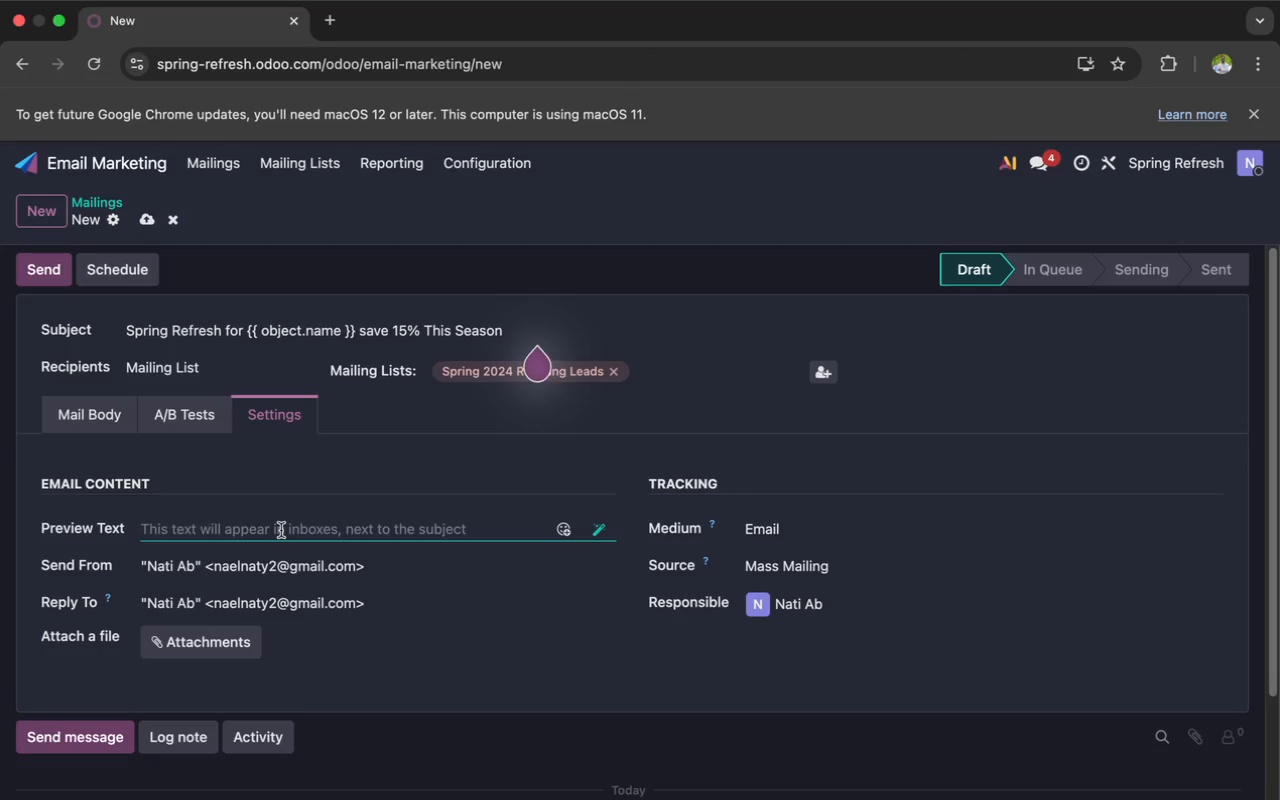 
hold_key(key=ShiftRight, duration=10.38)
 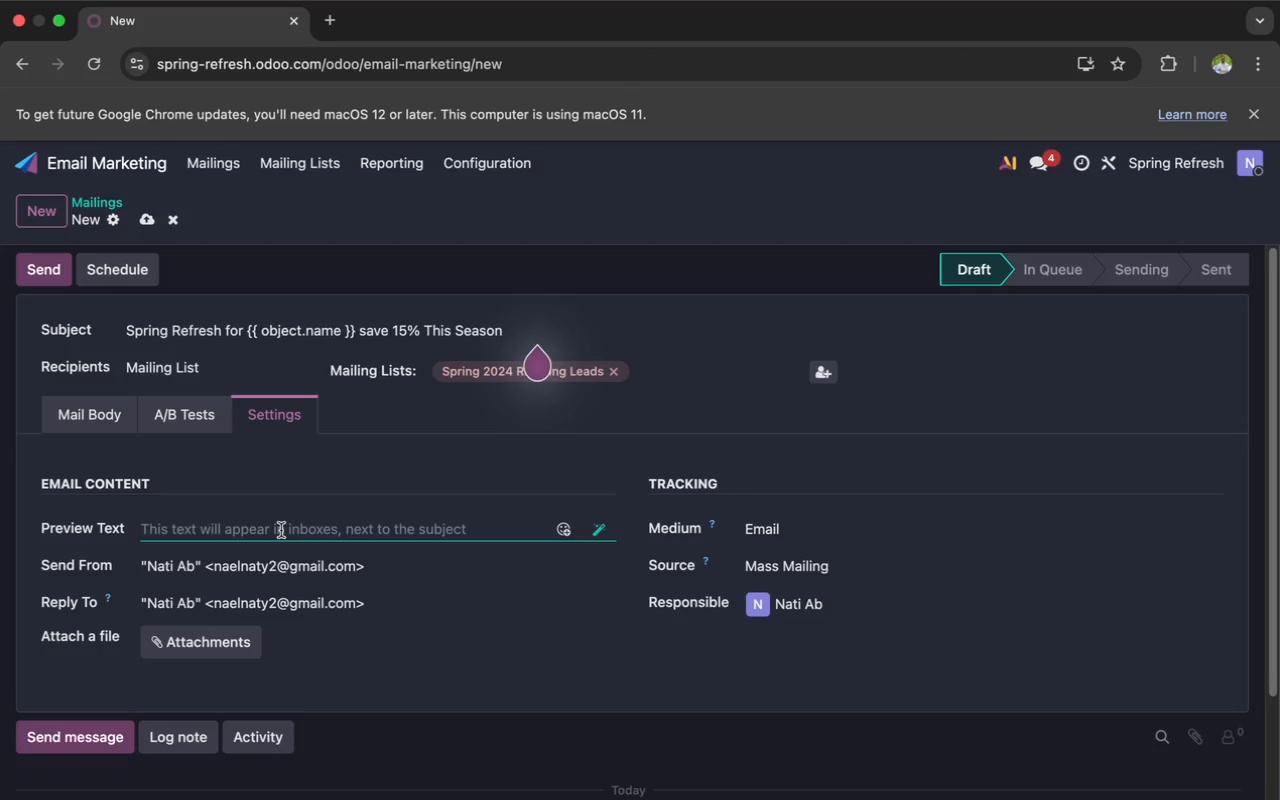 
hold_key(key=ShiftRight, duration=1.9)
 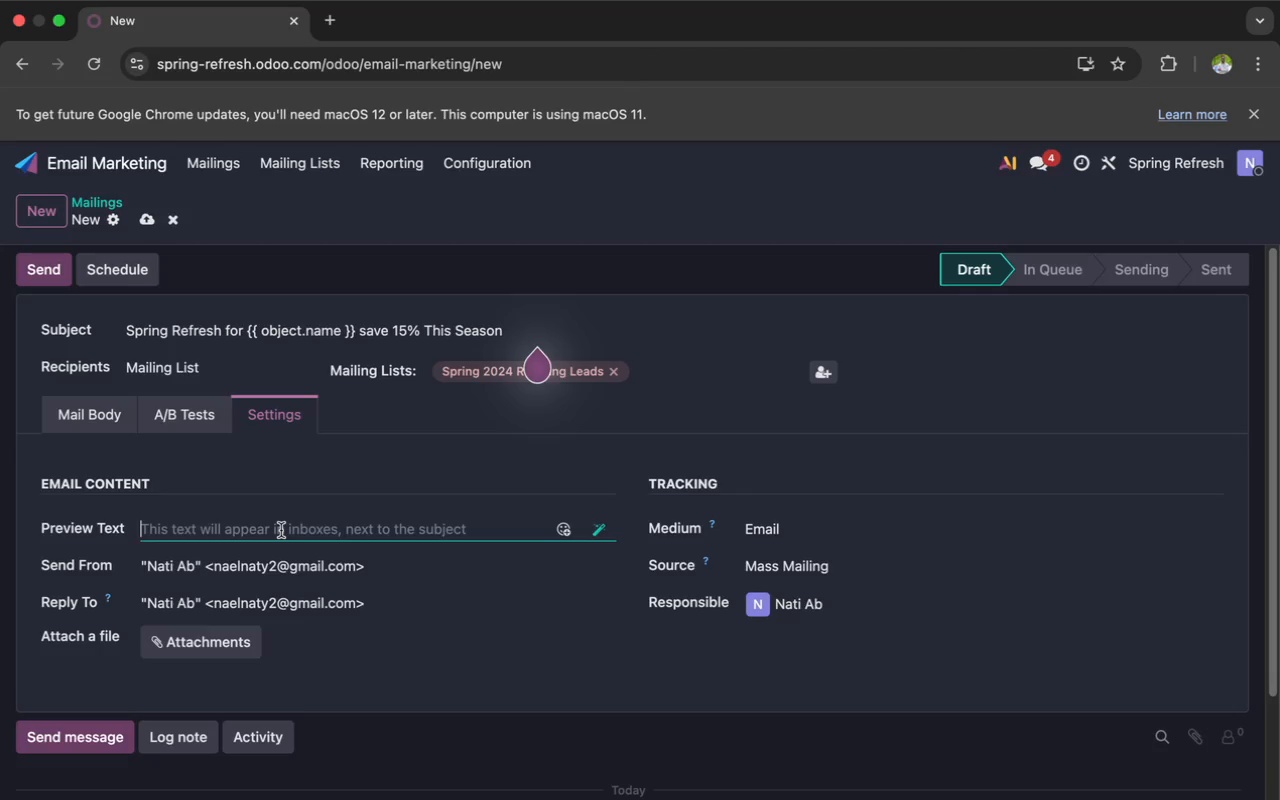 
hold_key(key=ShiftRight, duration=9.3)
 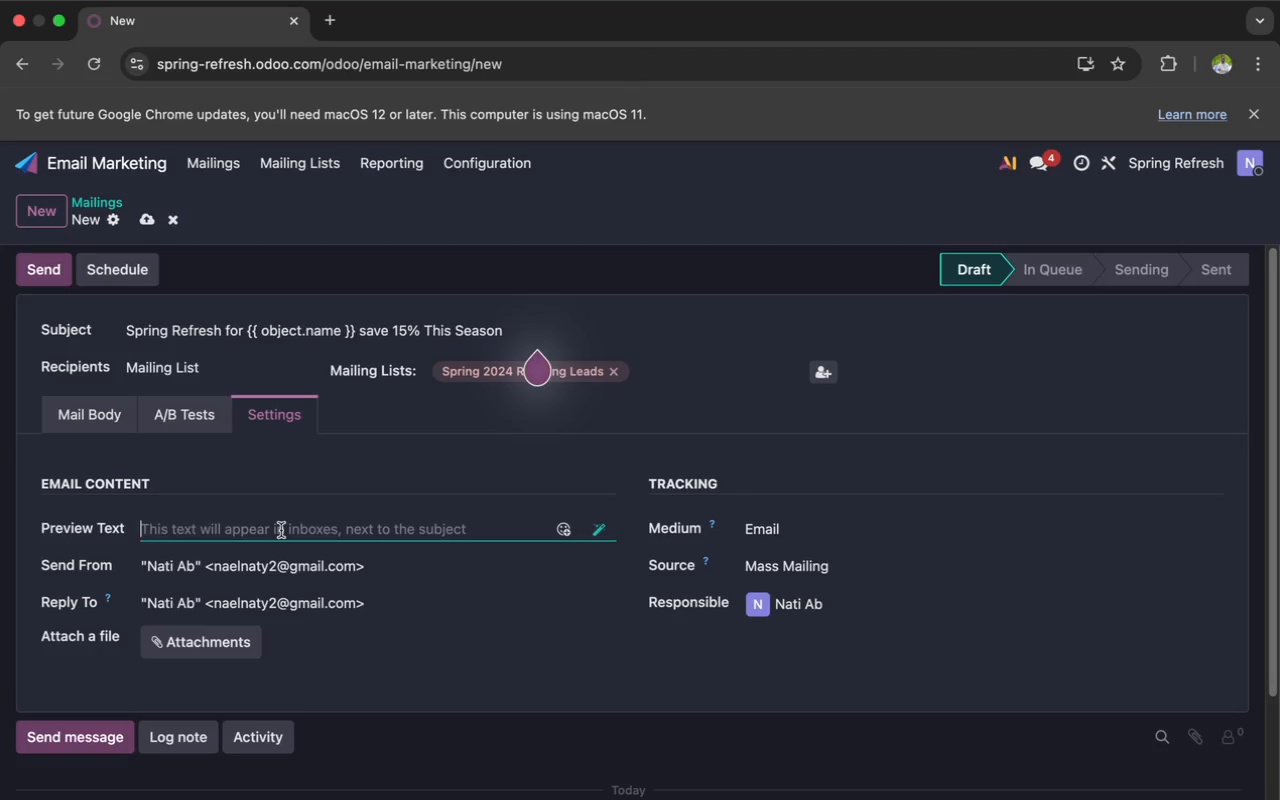 
wait(10.58)
 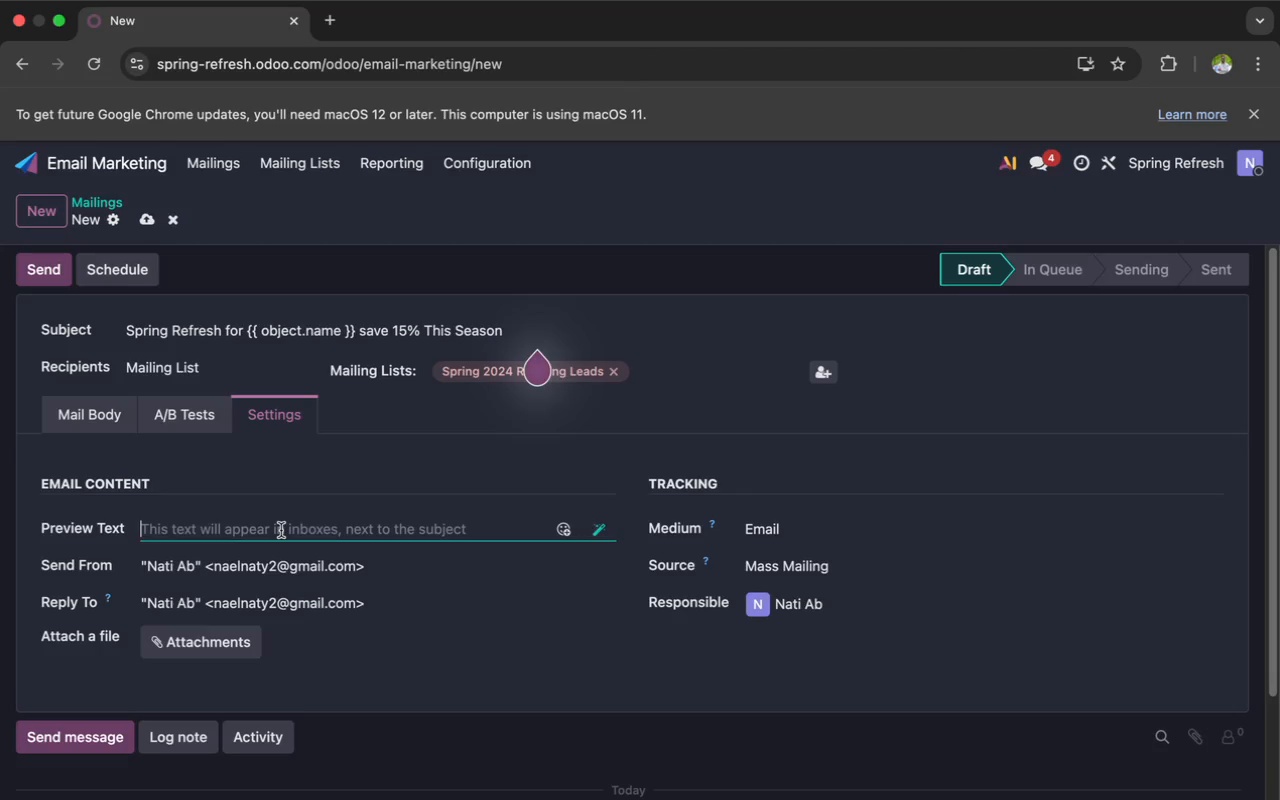 
hold_key(key=ShiftRight, duration=5.77)
 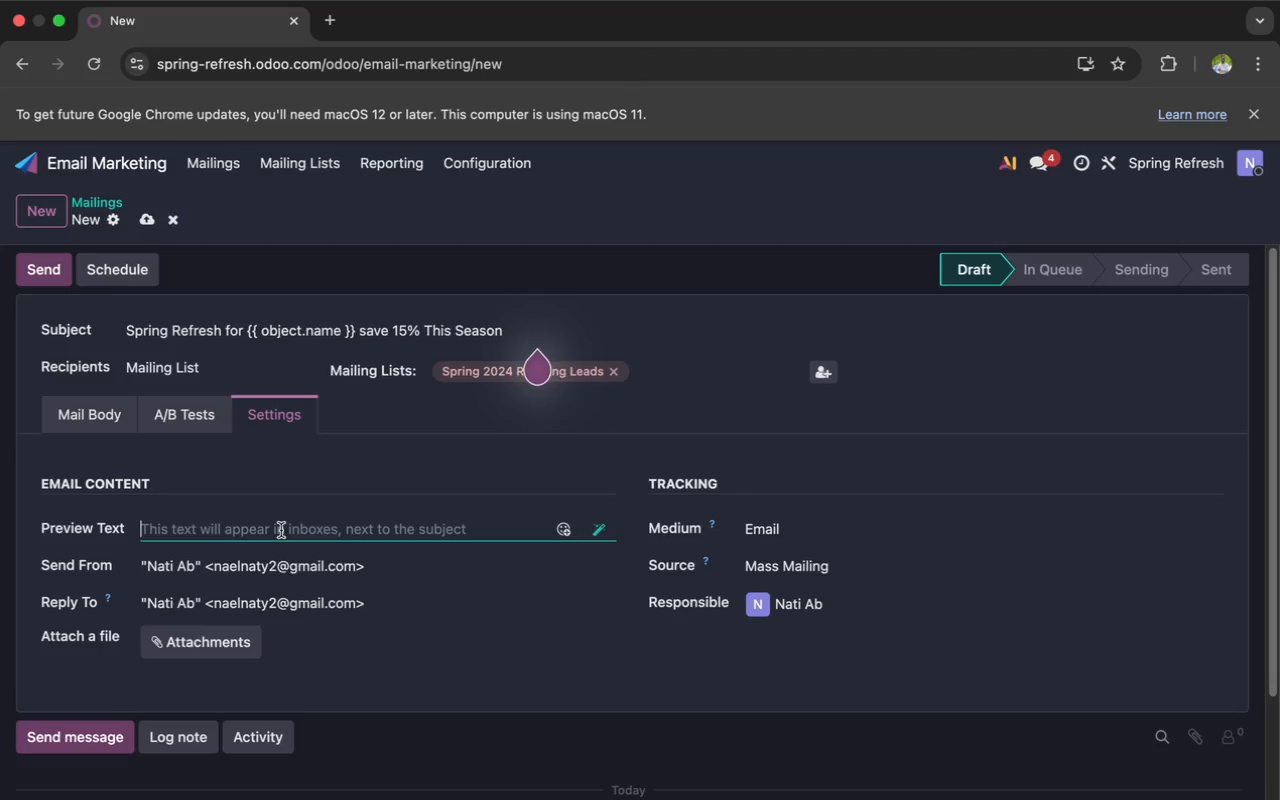 
wait(16.76)
 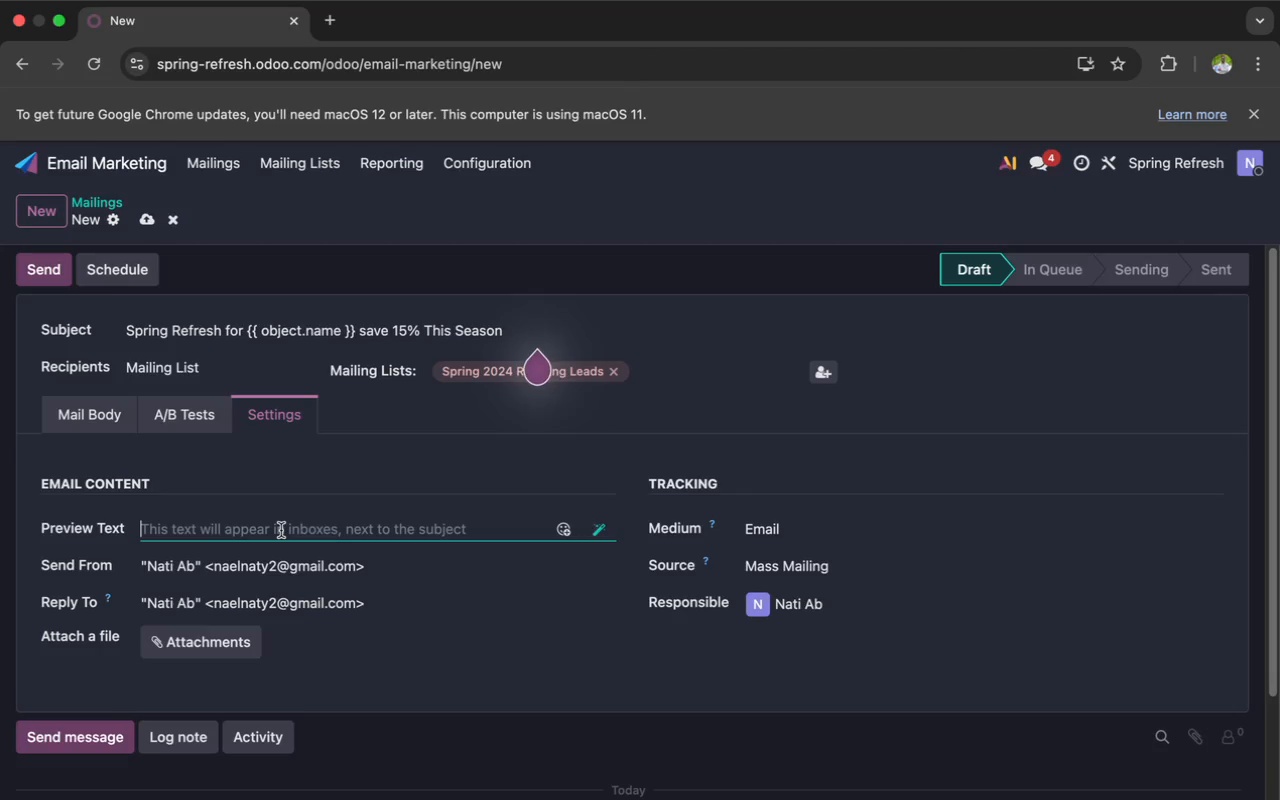 
left_click([516, 324])
 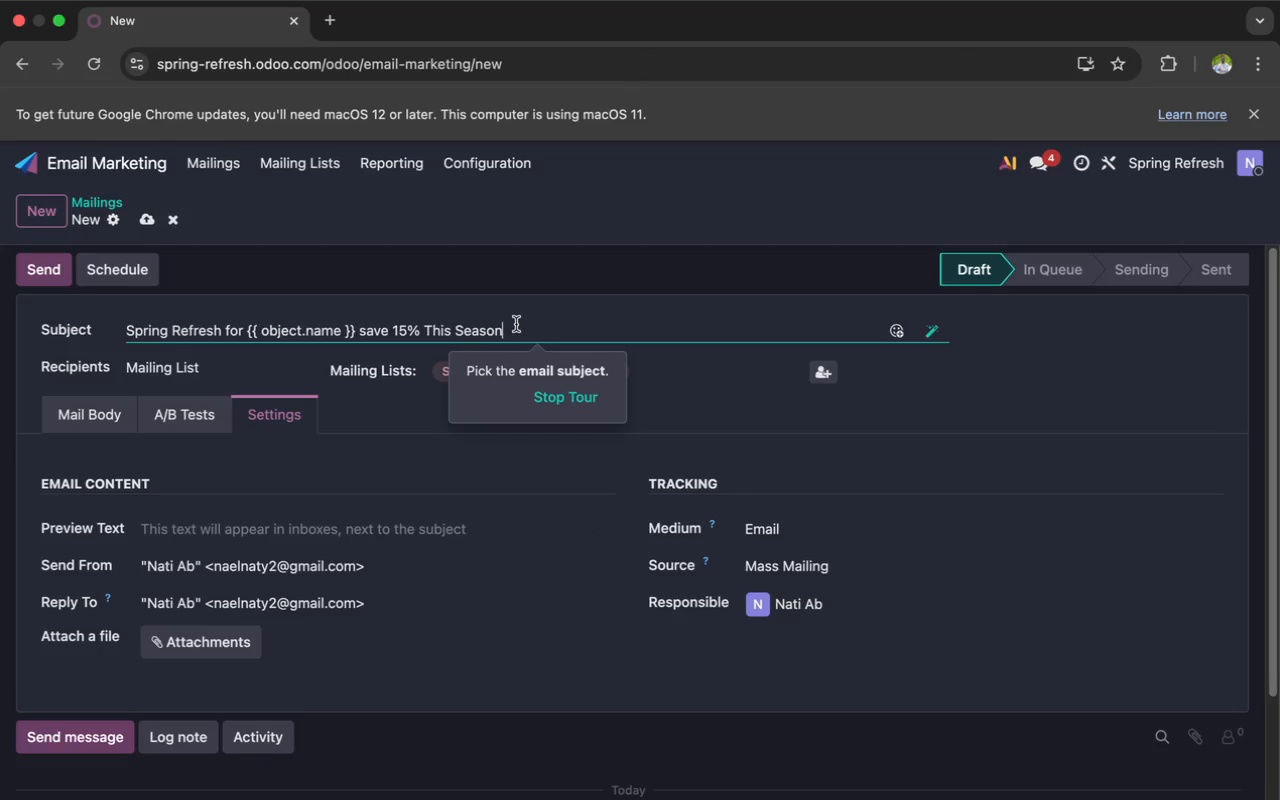 
wait(10.3)
 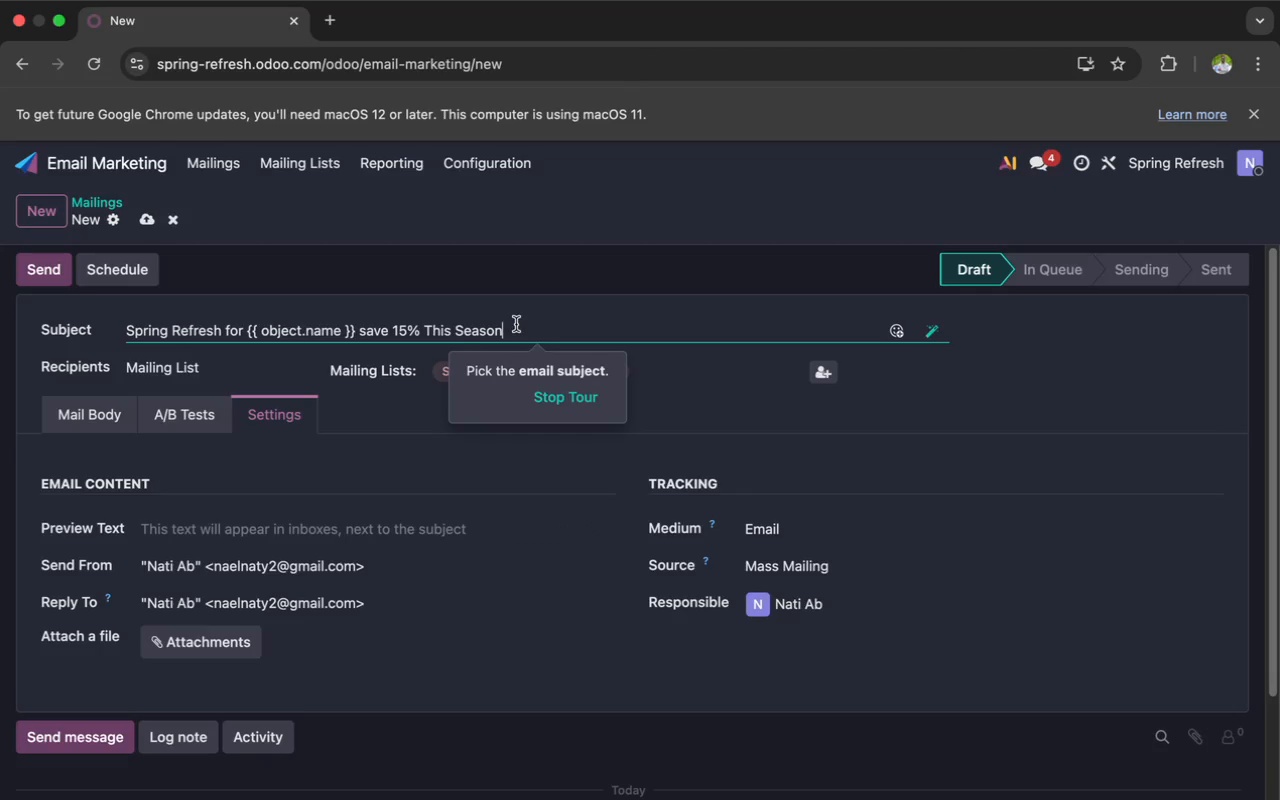 
key(Backspace)
key(Backspace)
key(Backspace)
key(Backspace)
key(Backspace)
key(Backspace)
key(Backspace)
key(Backspace)
key(Backspace)
key(Backspace)
key(Backspace)
type(ca)
key(Backspace)
key(Backspace)
type(Cabinet Refacing Of)
key(Backspace)
key(Backspace)
type(Refacing offer)
 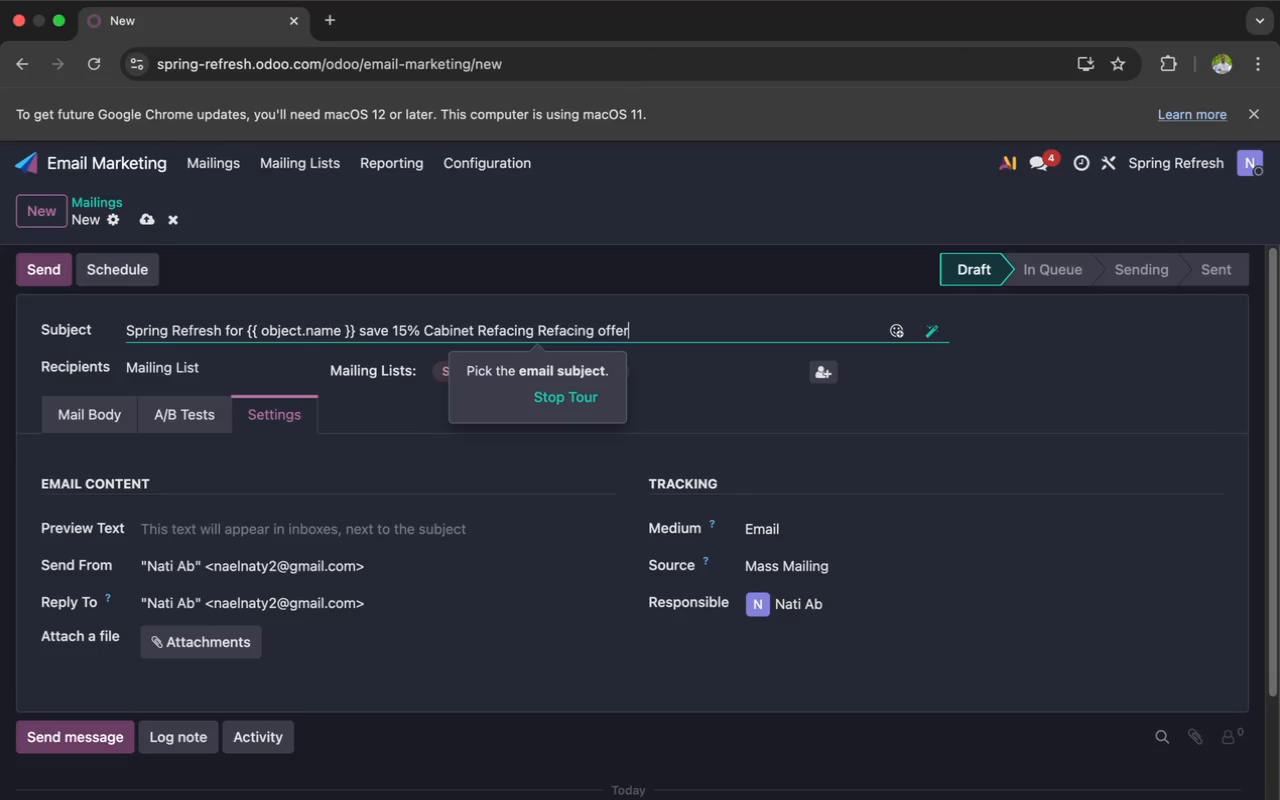 
key(ArrowLeft)
 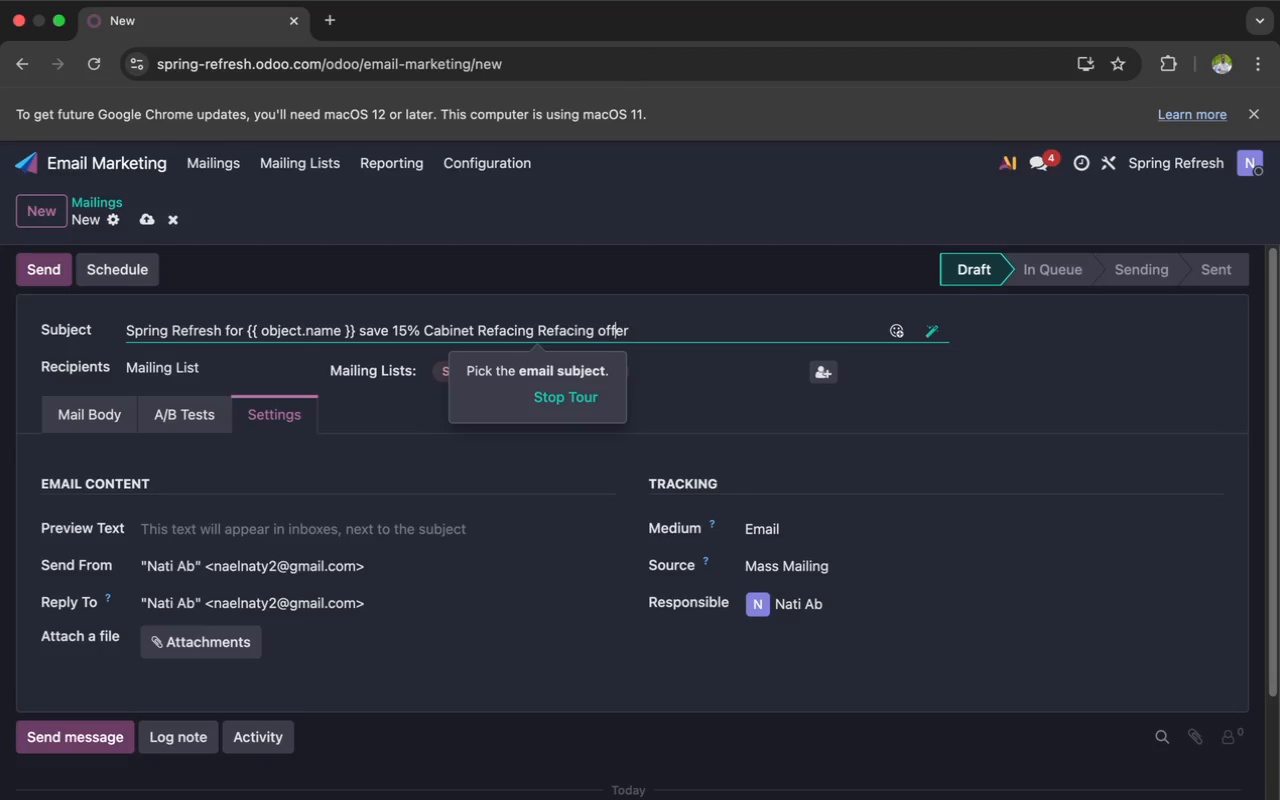 
key(ArrowLeft)
 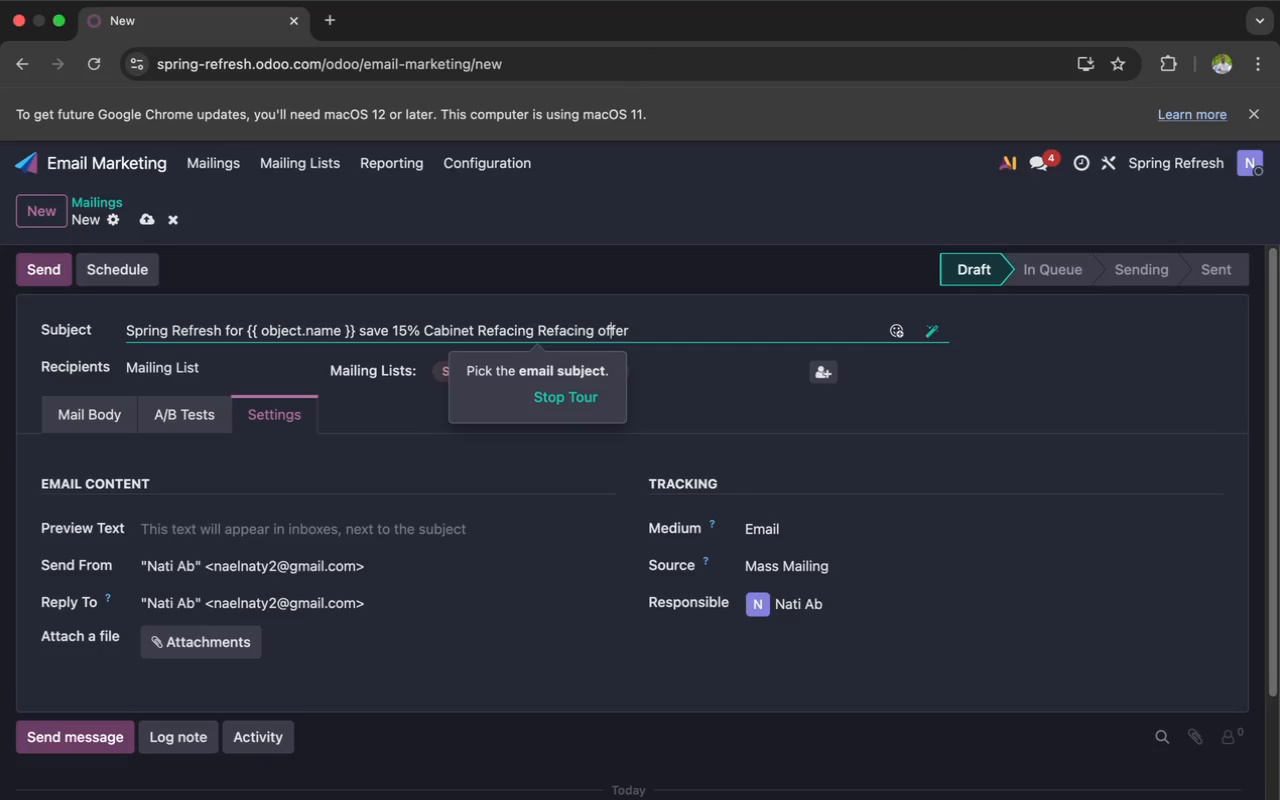 
key(ArrowLeft)
 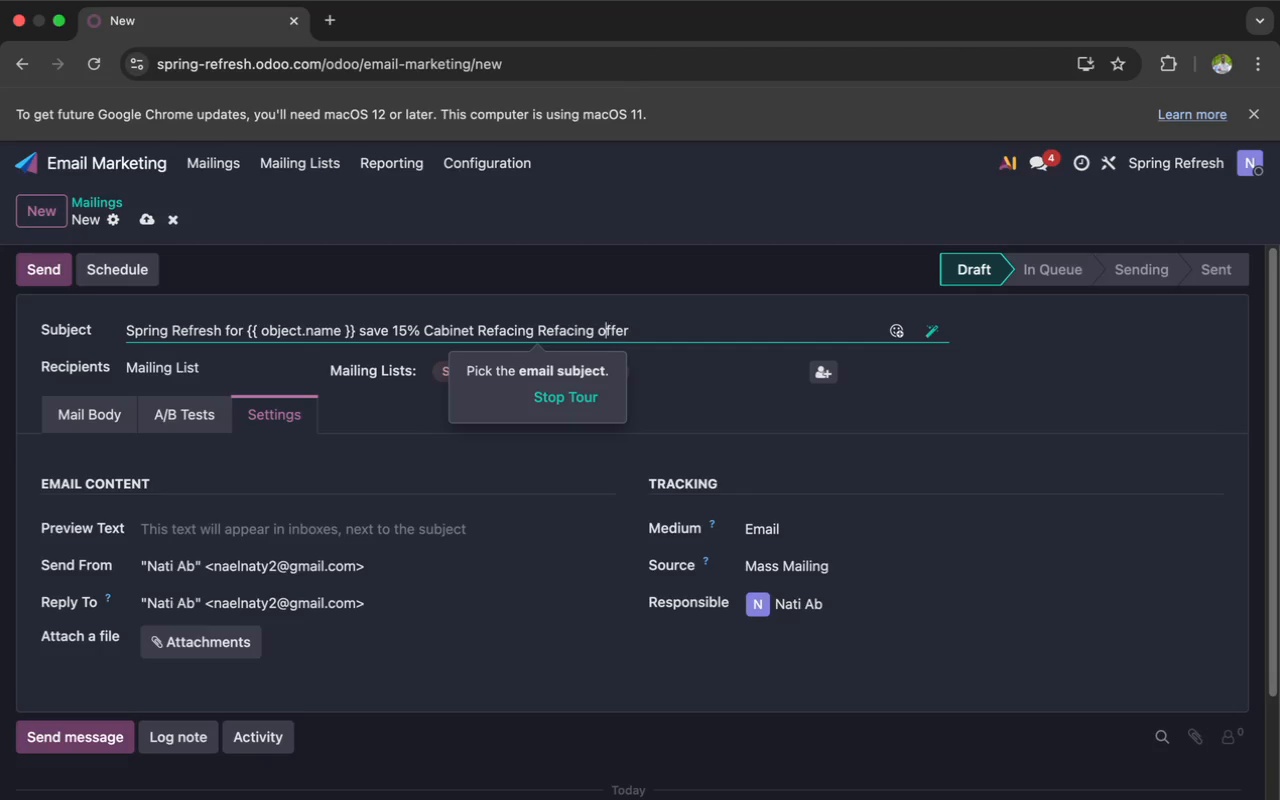 
key(ArrowLeft)
 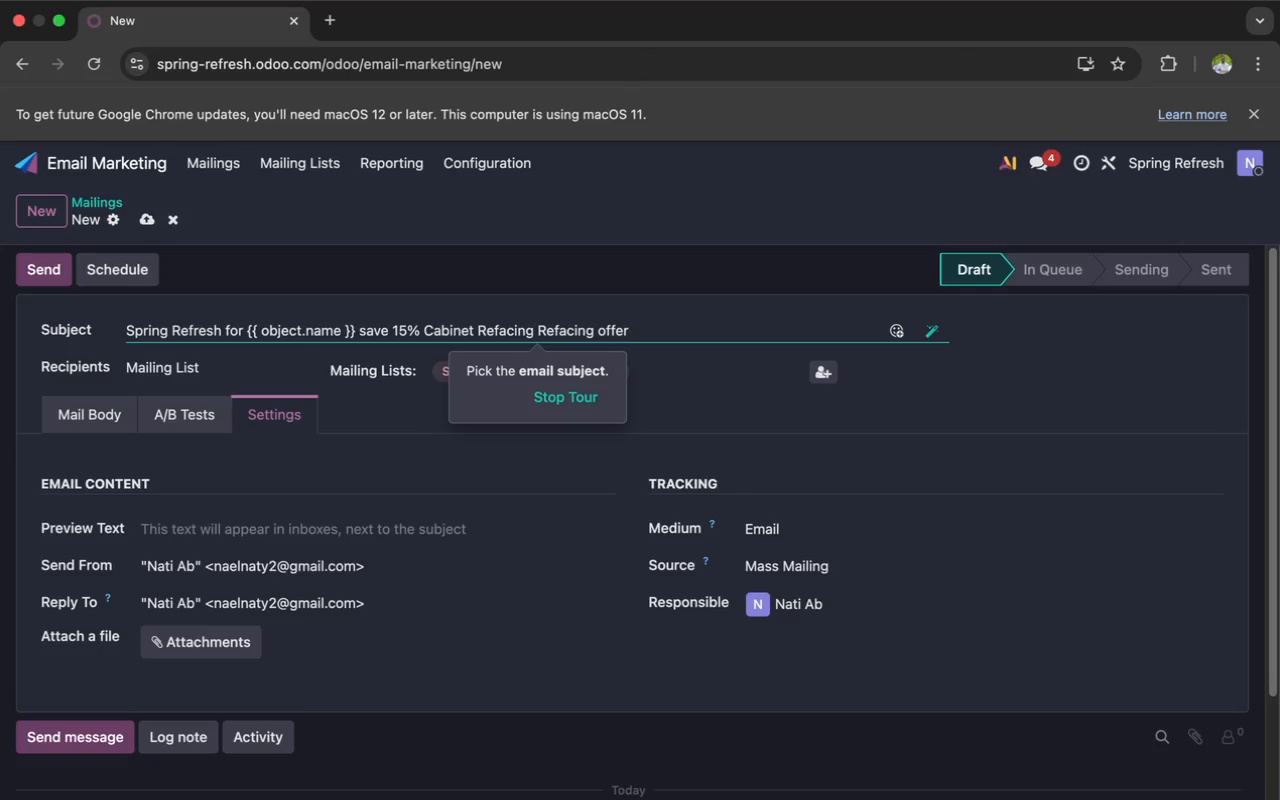 
key(Backspace)
 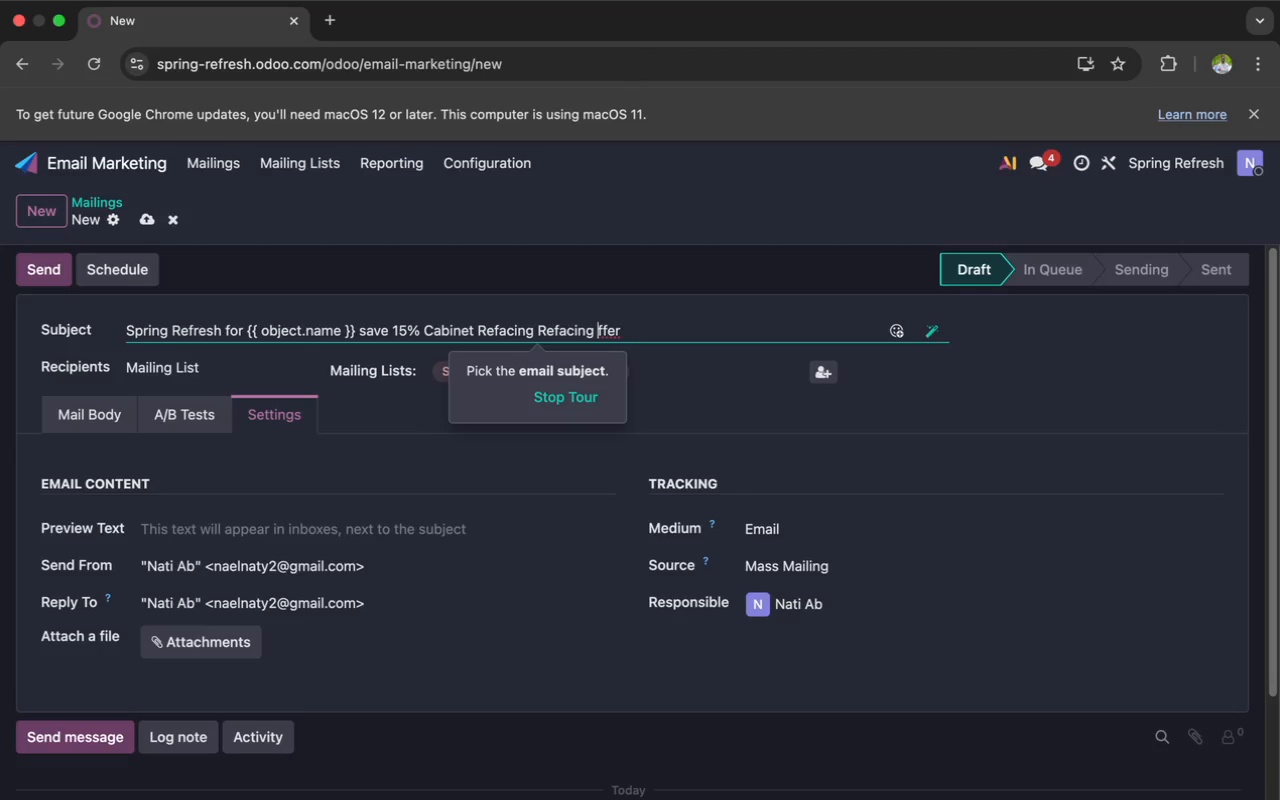 
key(Shift+O)
 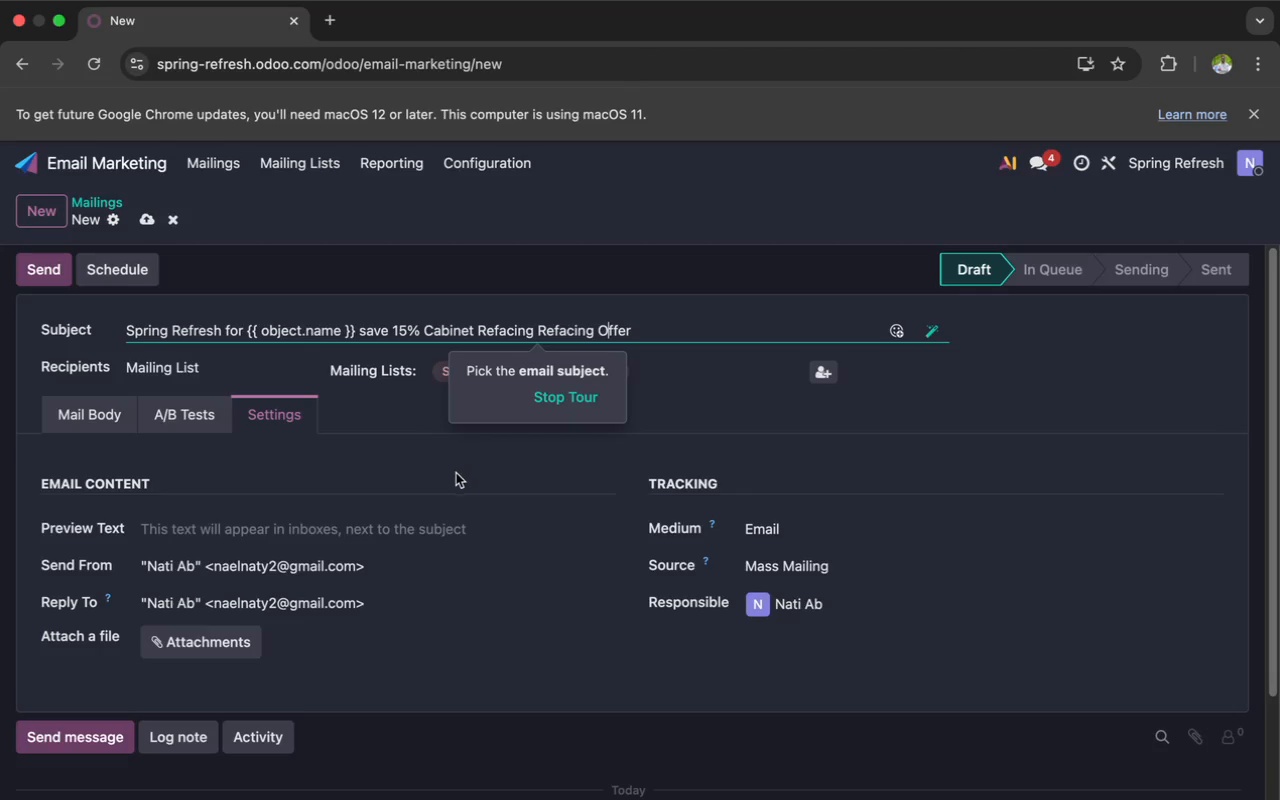 
left_click([432, 530])
 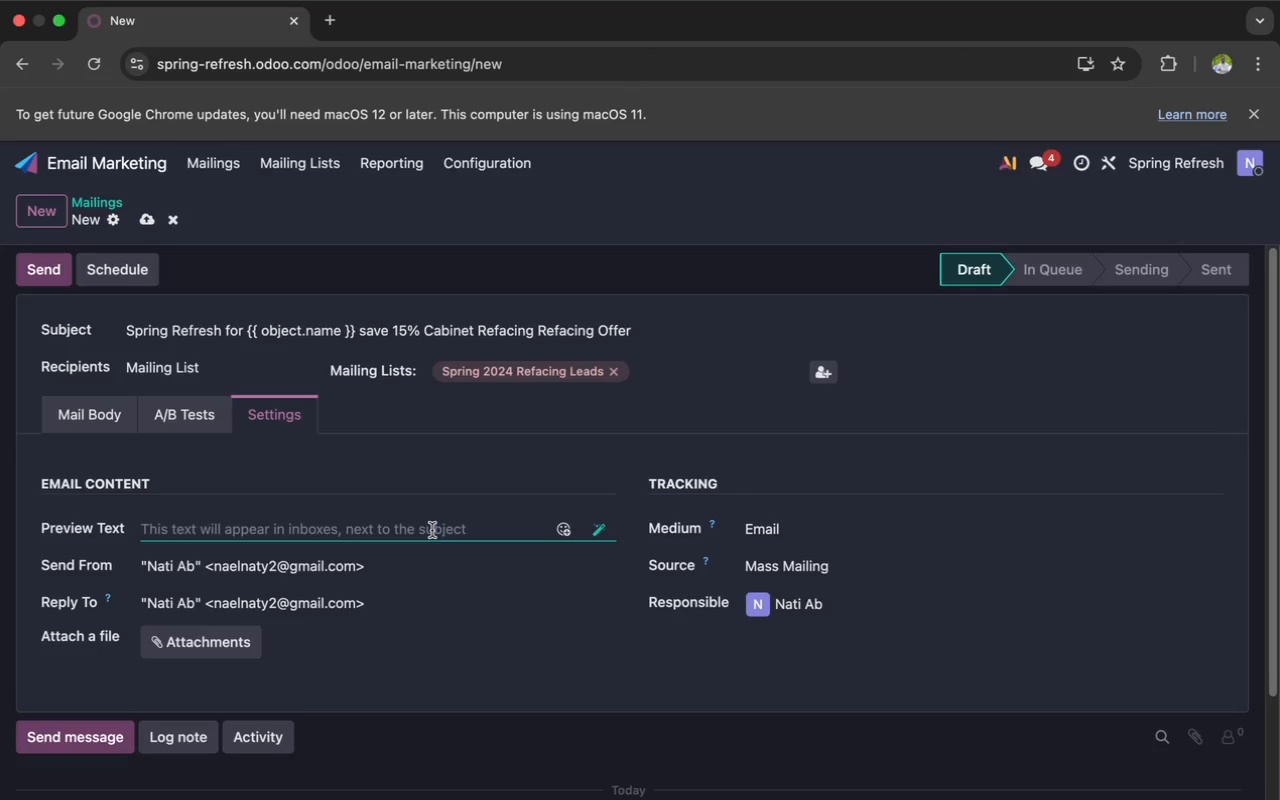 
type(Upgrade)
 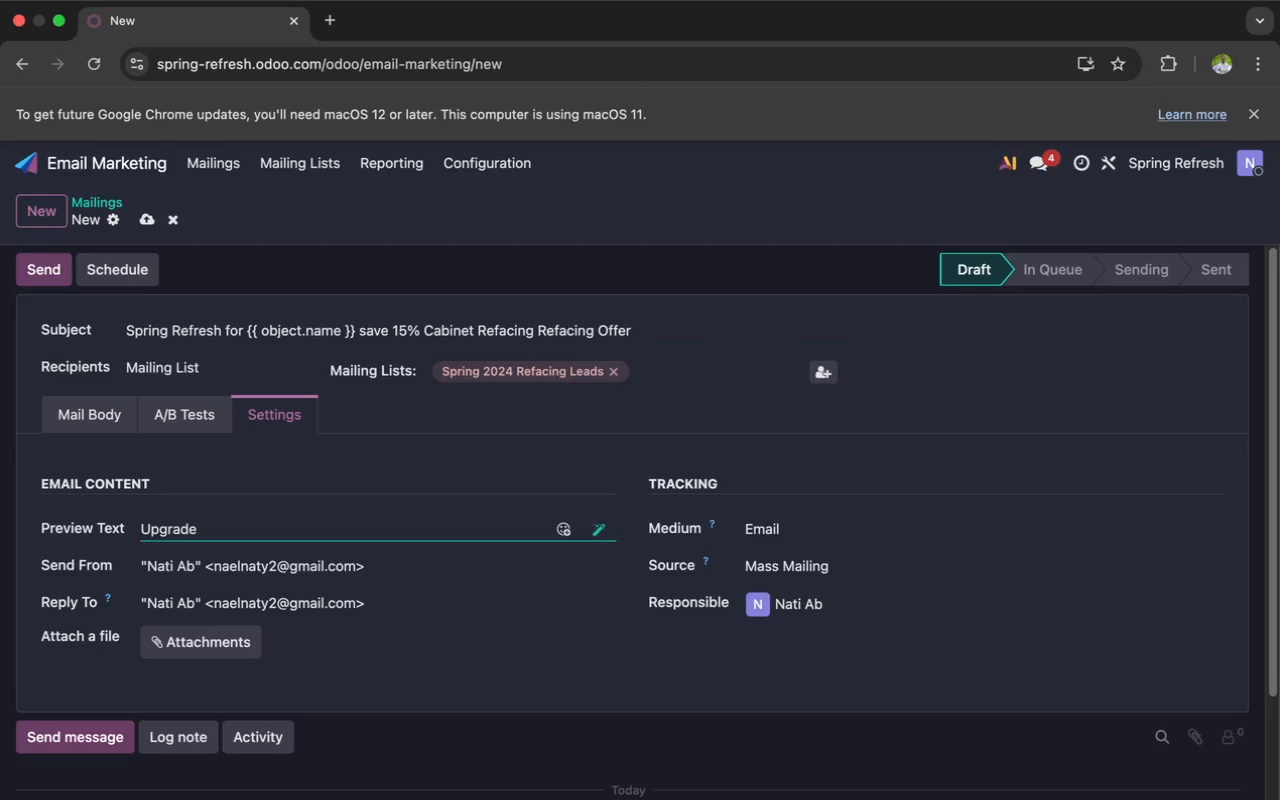 
type( Your Ki)
 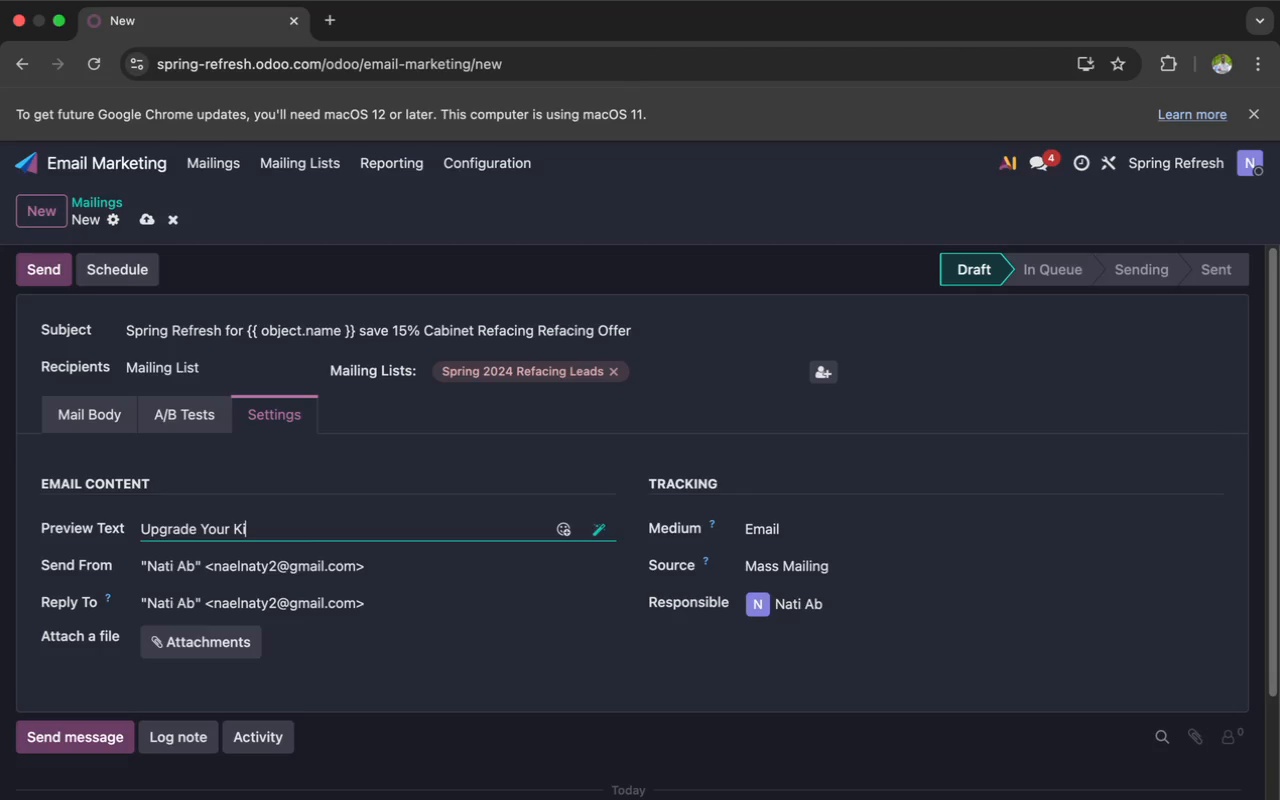 
type(tchen this spring with premium cab)
 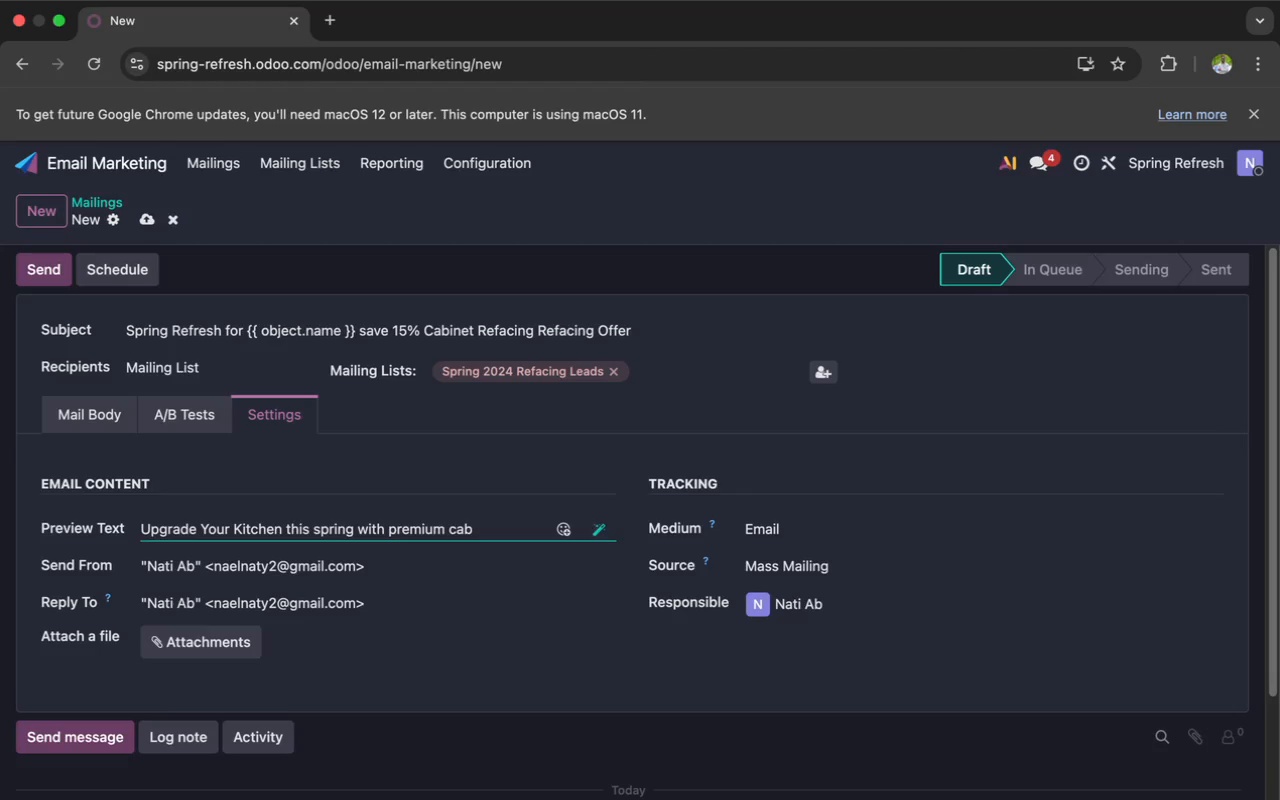 
wait(5.2)
 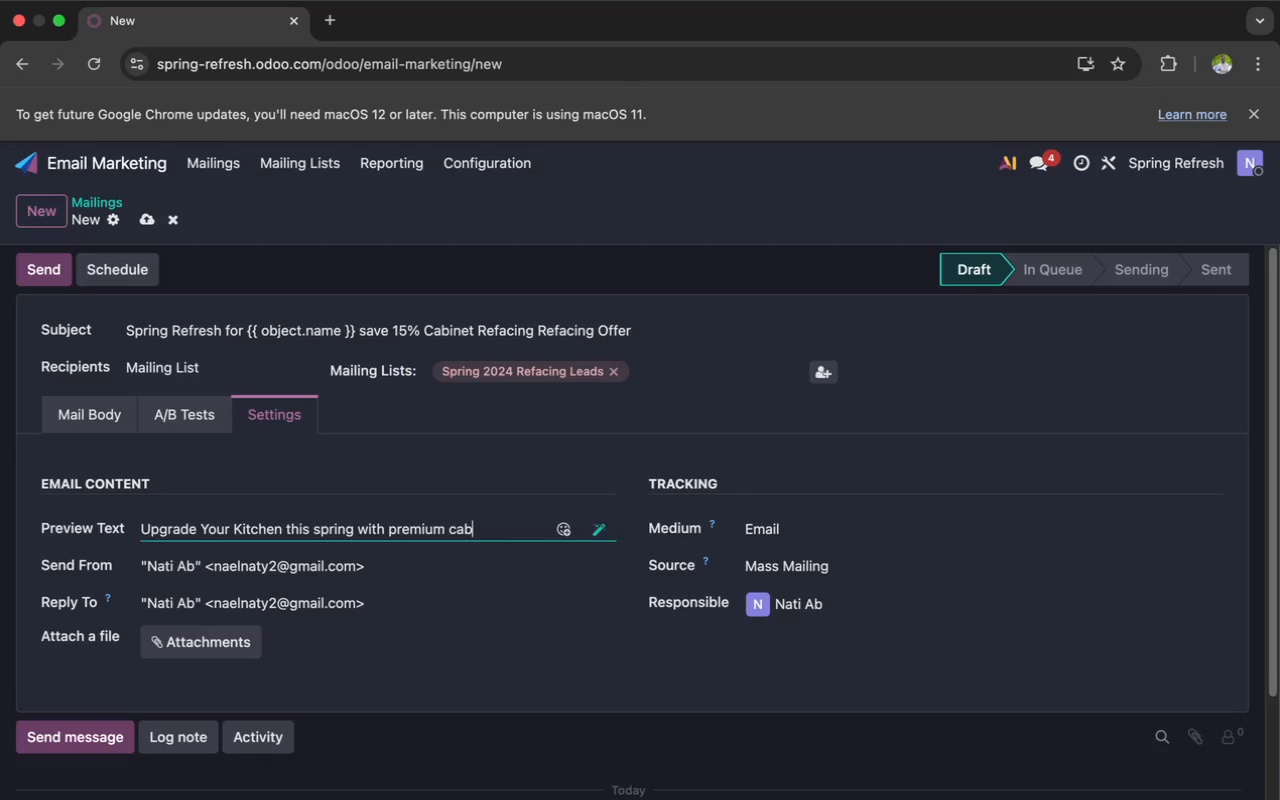 
type(inet)
 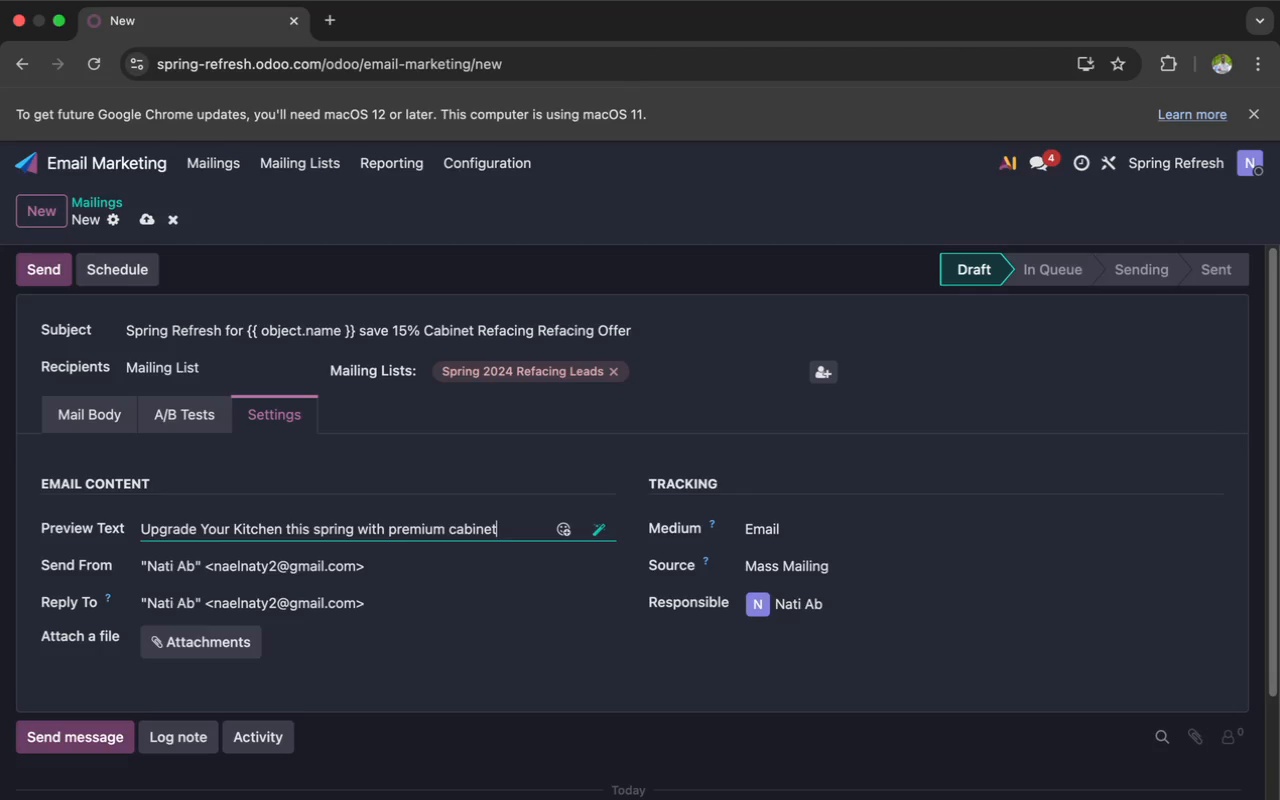 
type( ref)
 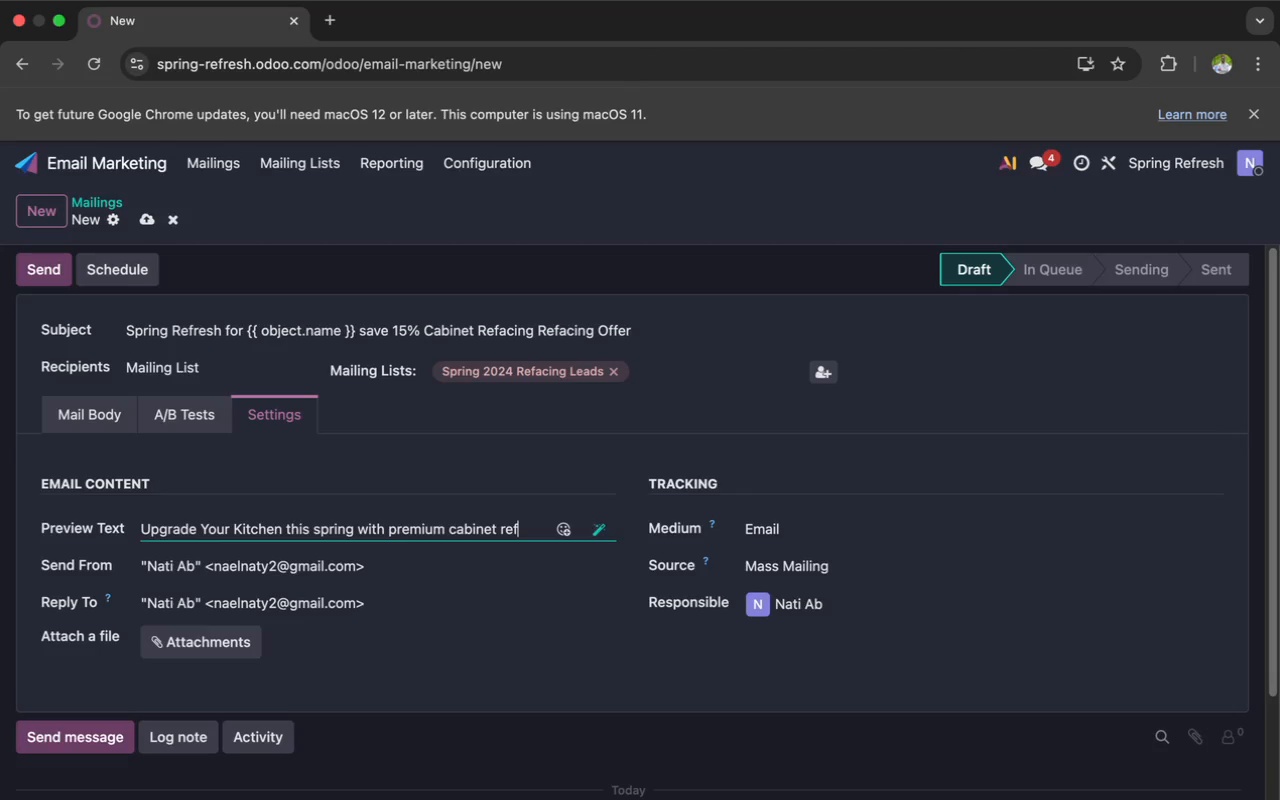 
type(acting and limit)
 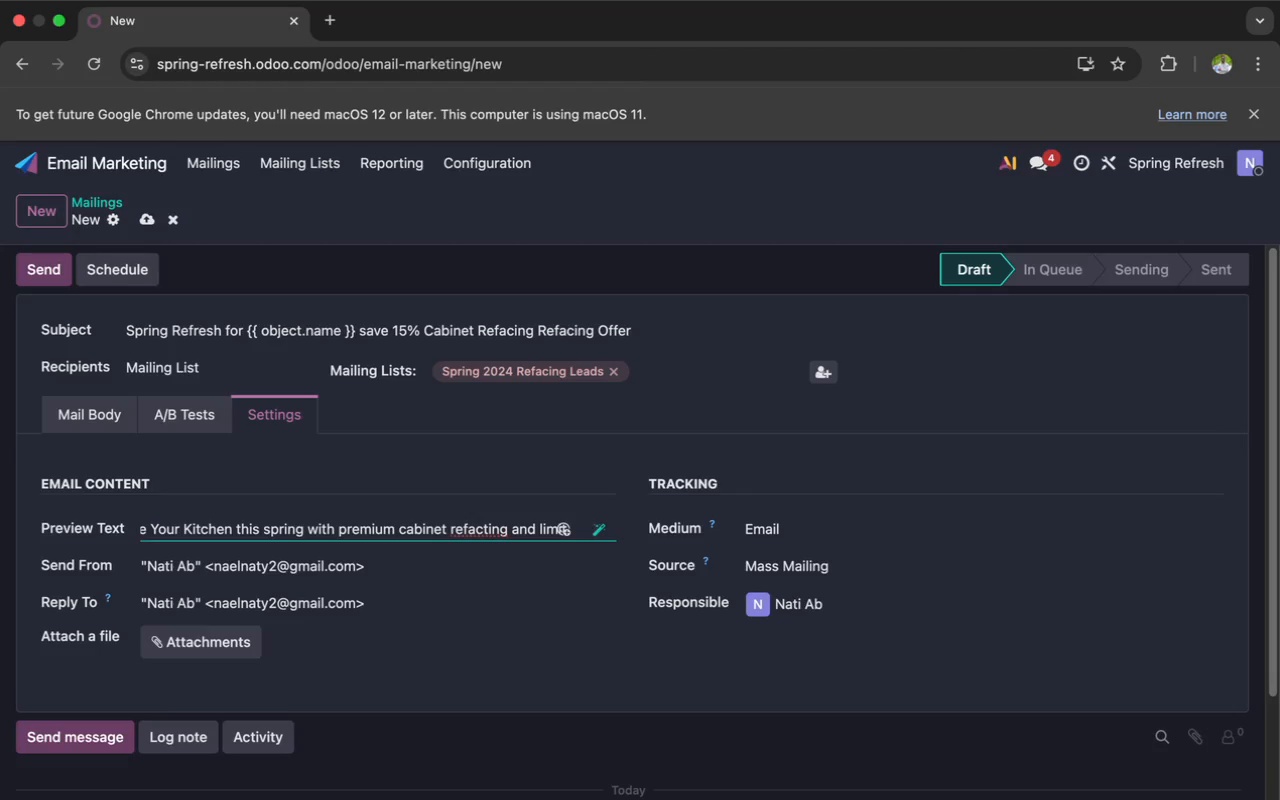 
wait(7.63)
 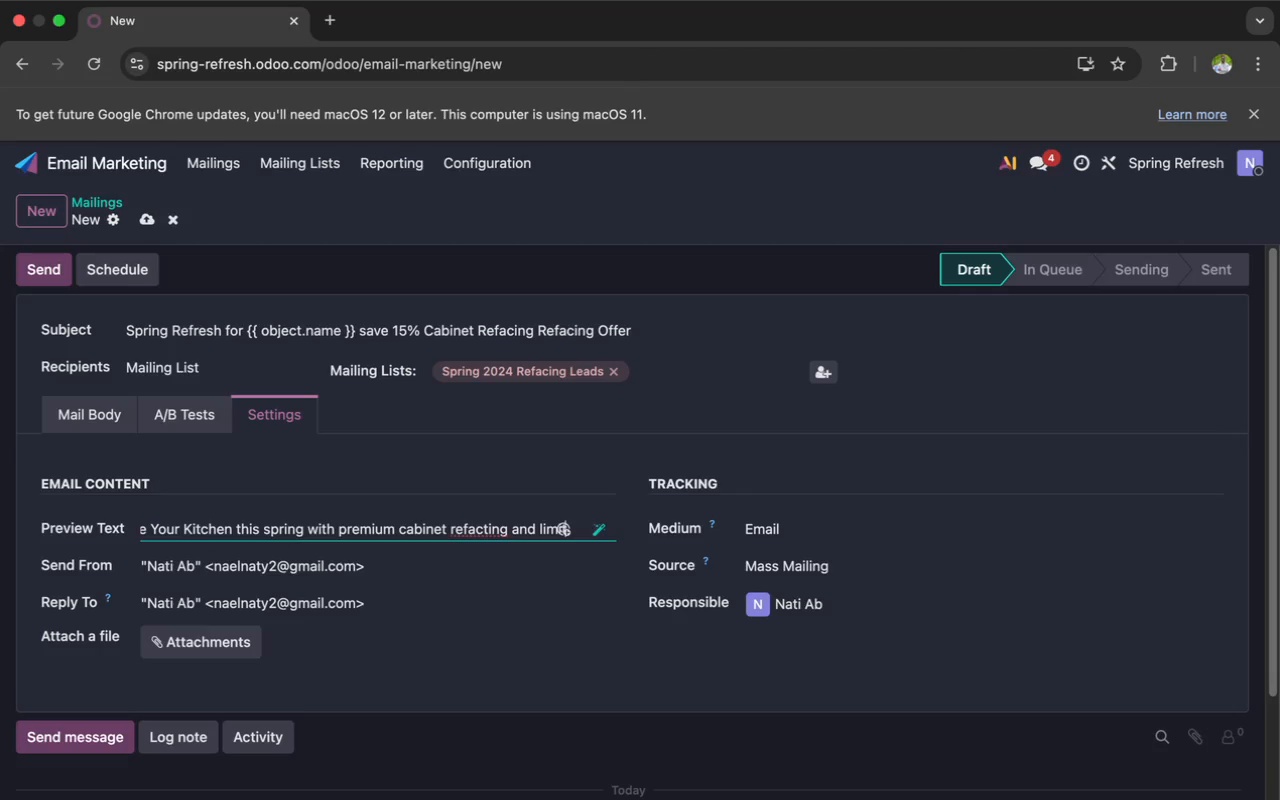 
type(ed seasonal savings)
 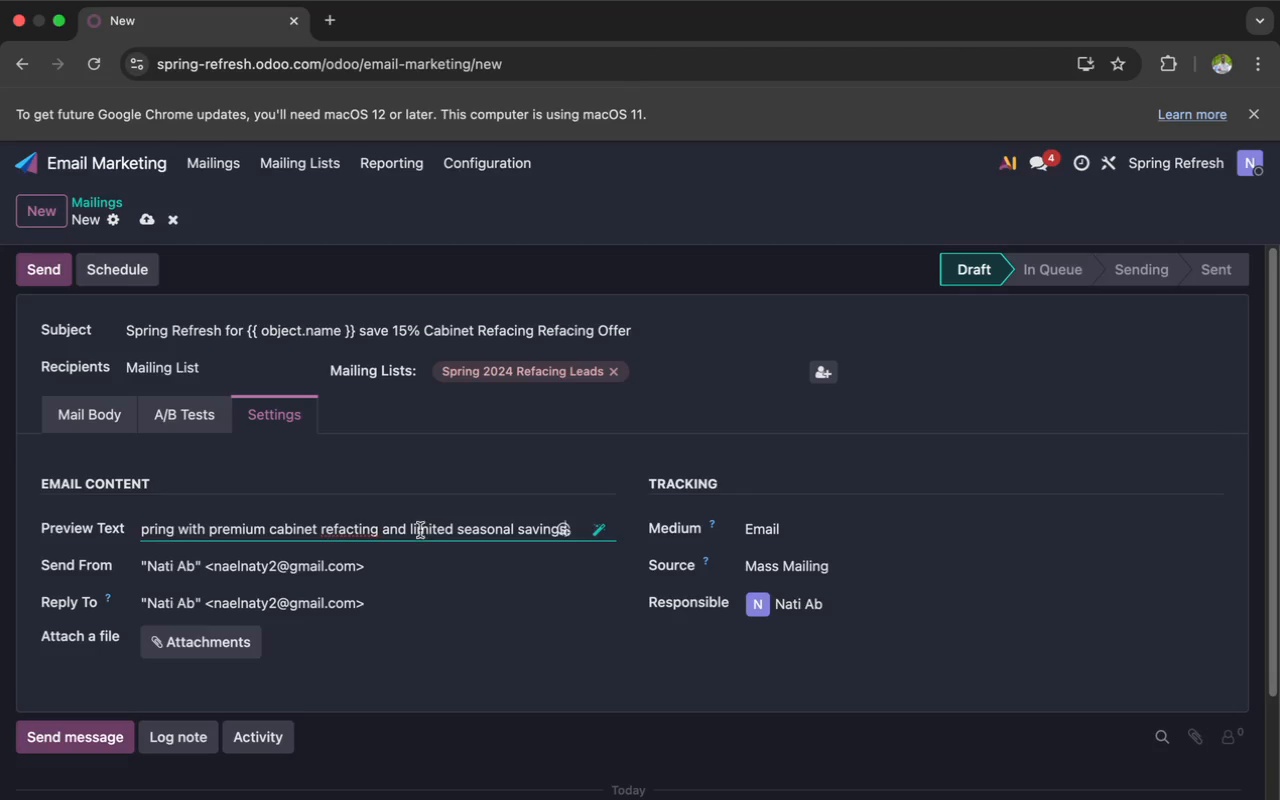 
wait(5.46)
 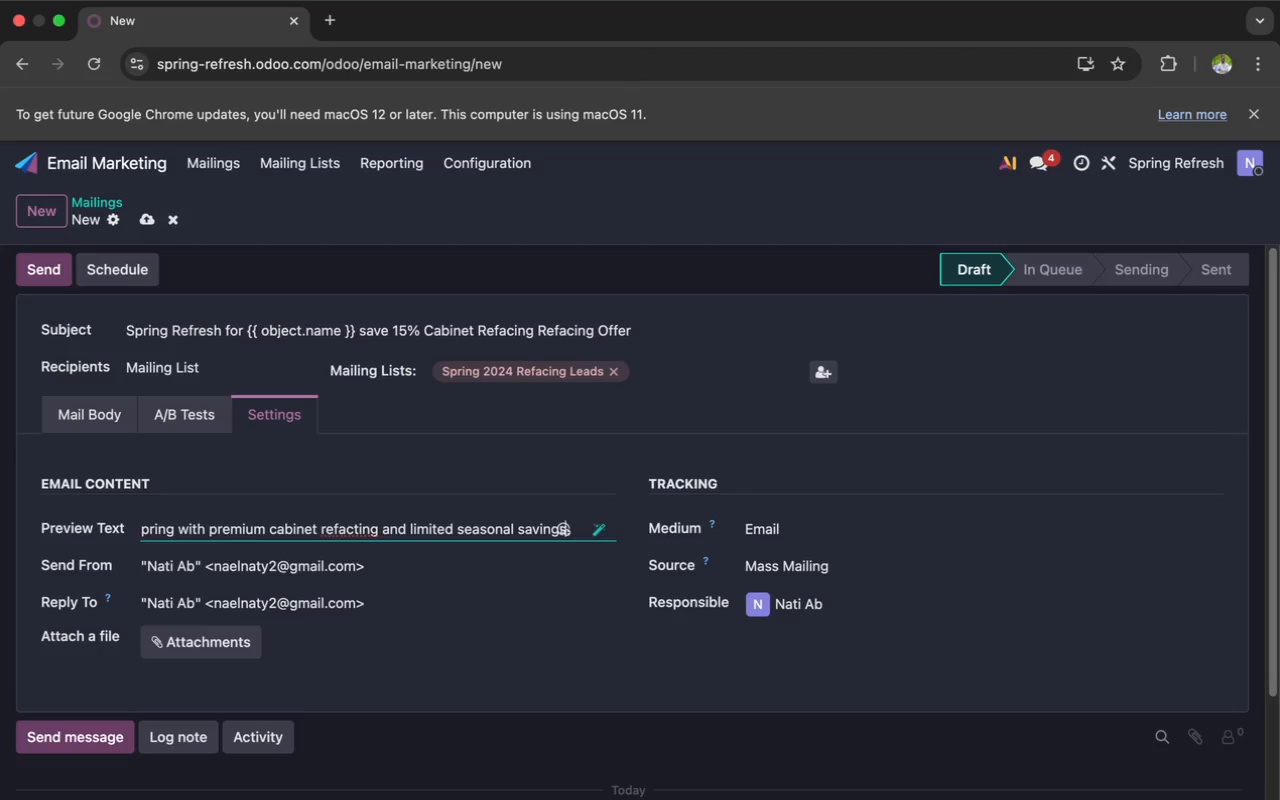 
left_click([360, 529])
 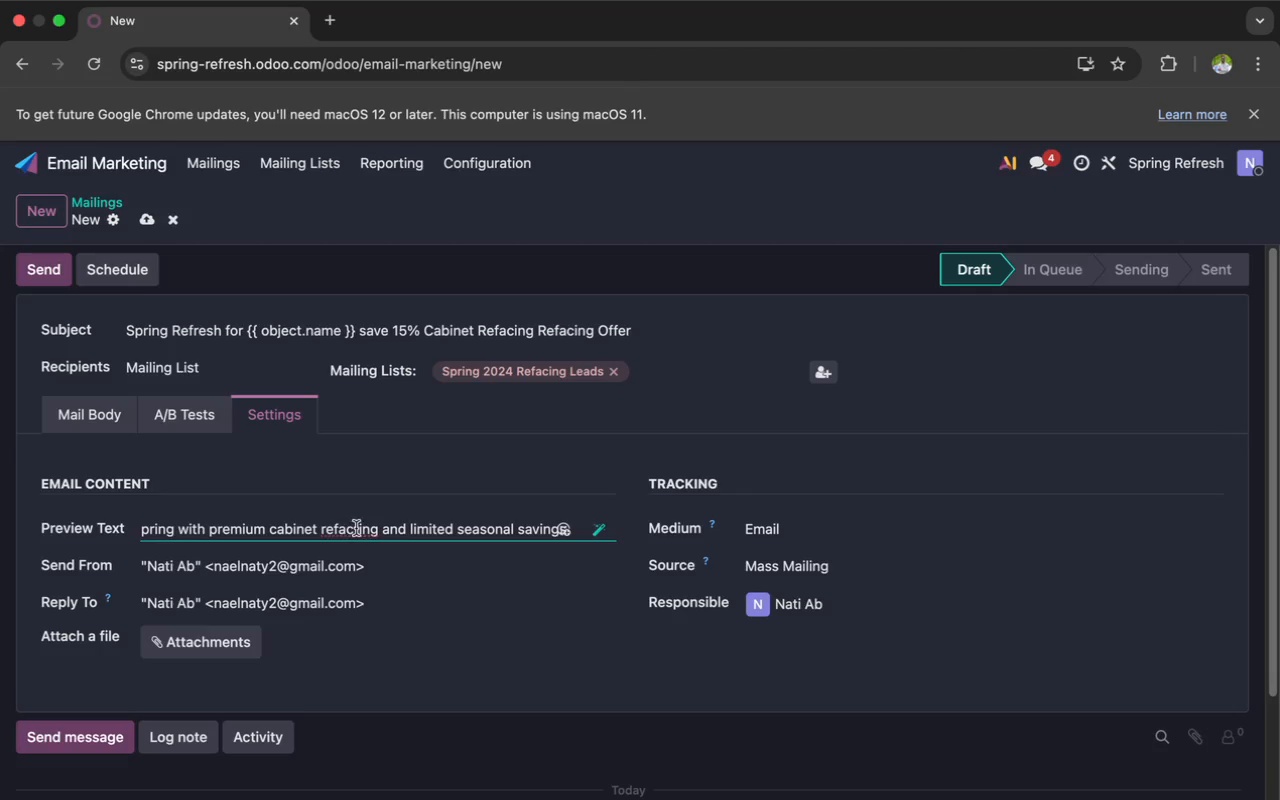 
left_click([355, 528])
 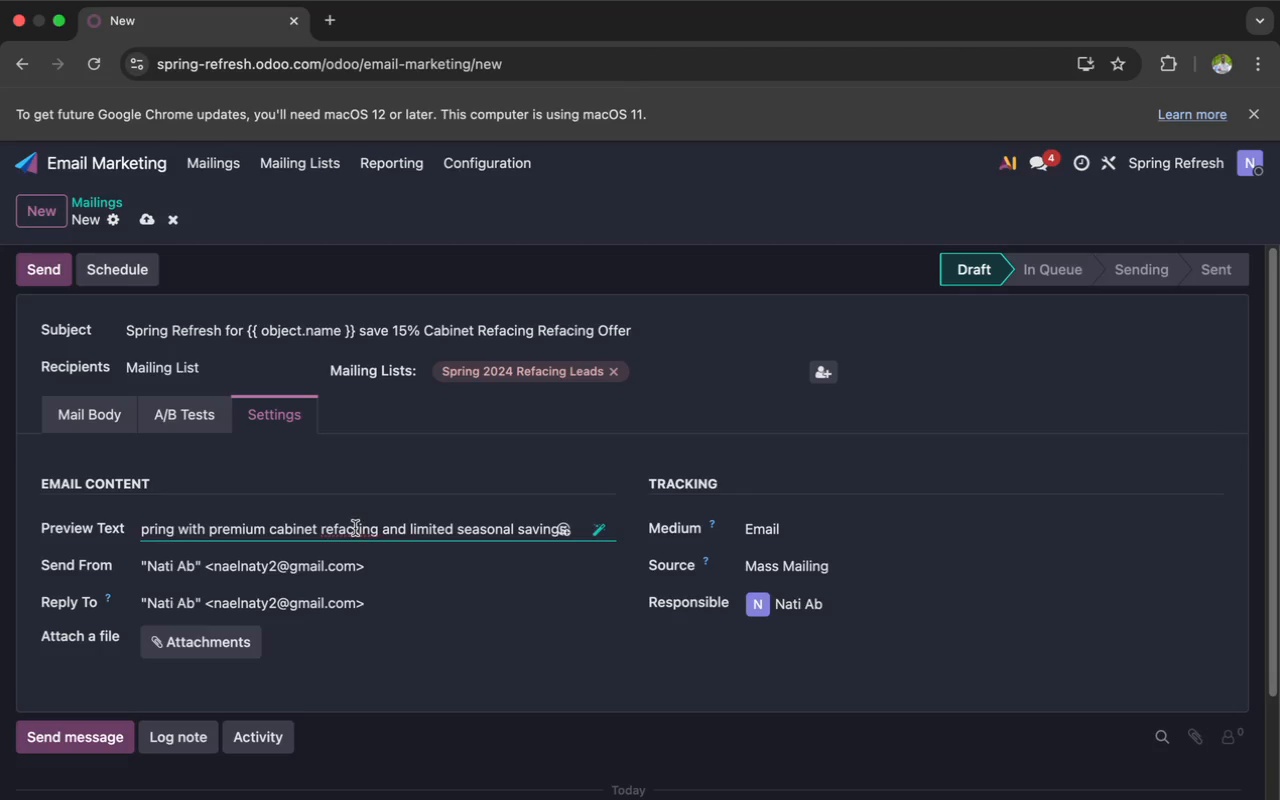 
key(Backspace)
 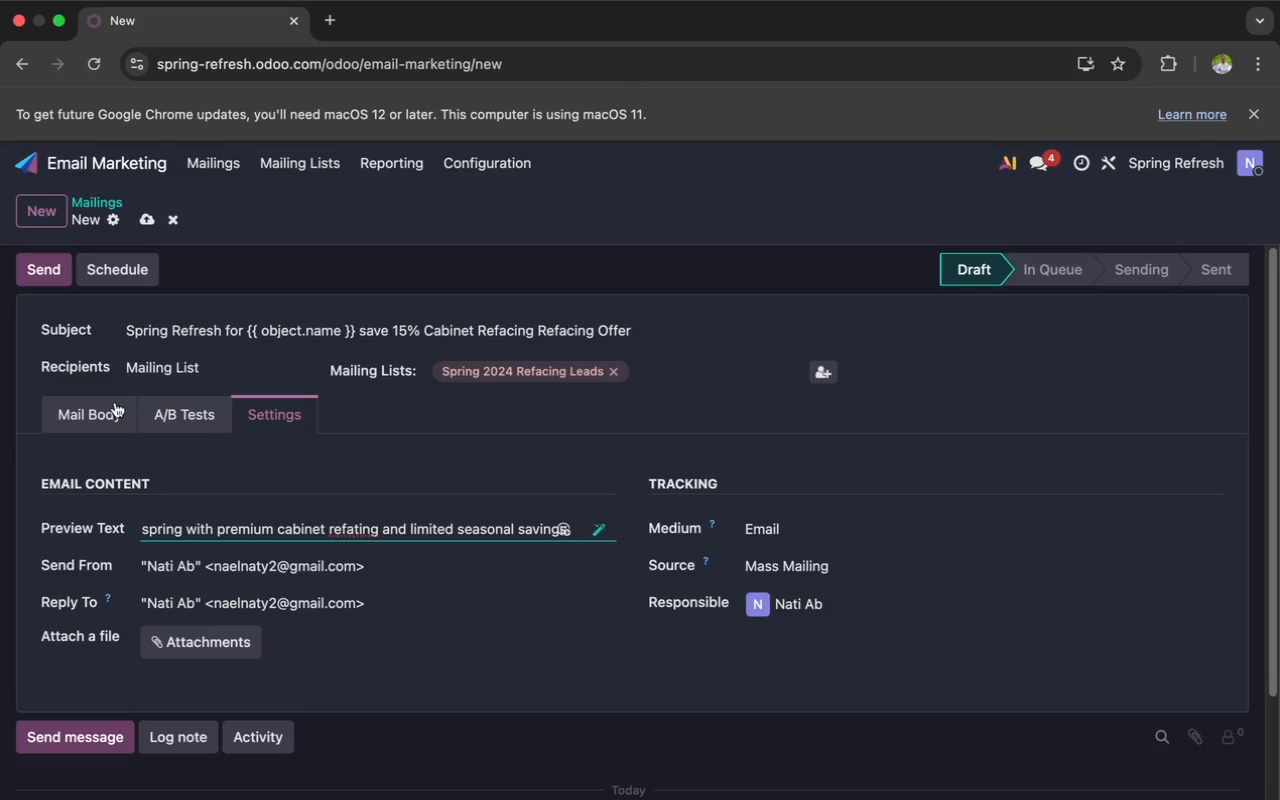 
left_click([70, 409])
 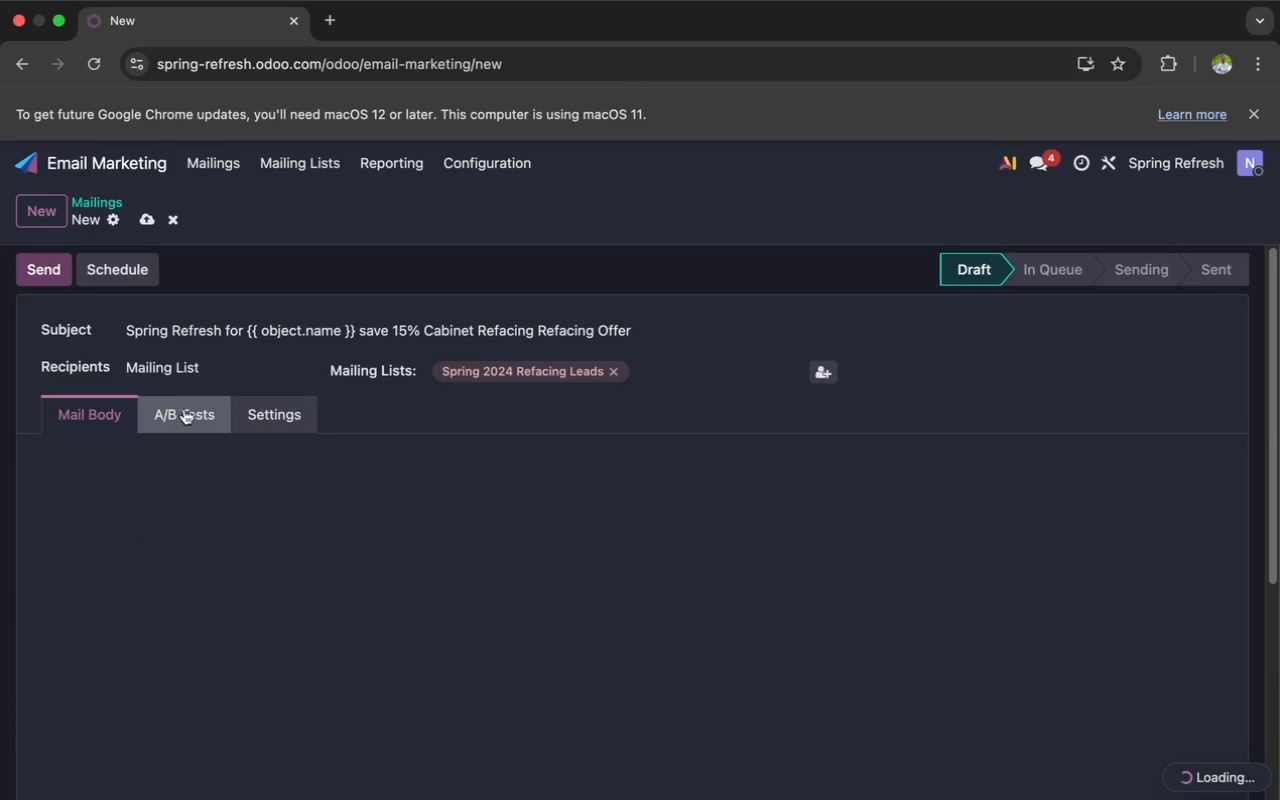 
left_click([234, 419])
 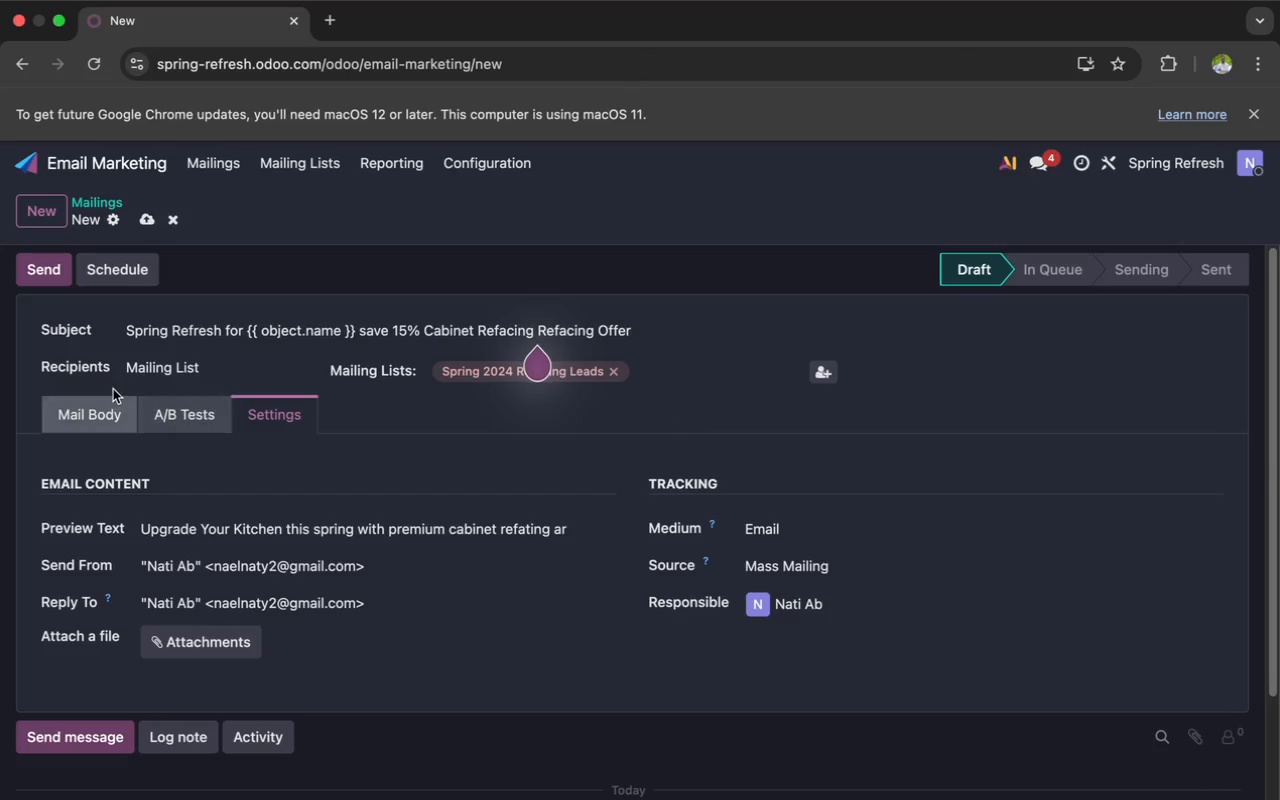 
left_click([91, 411])
 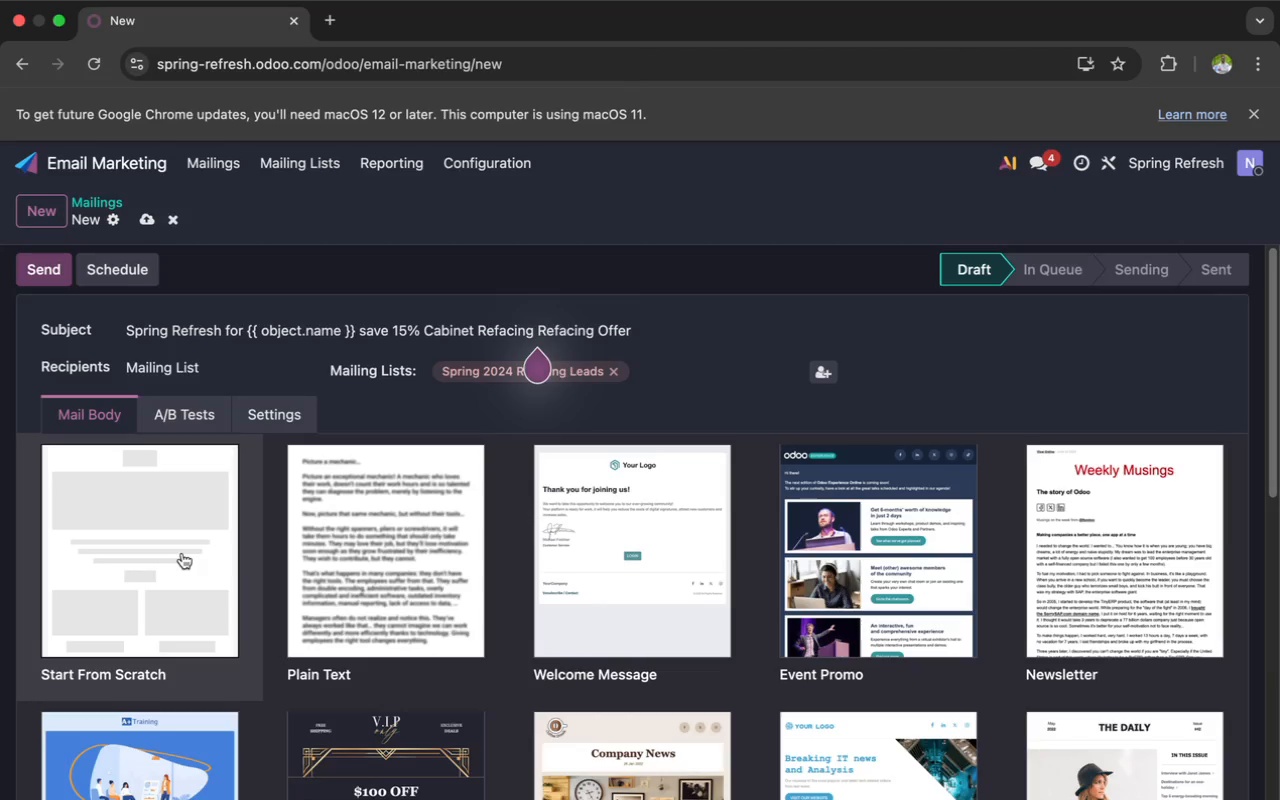 
left_click([182, 553])
 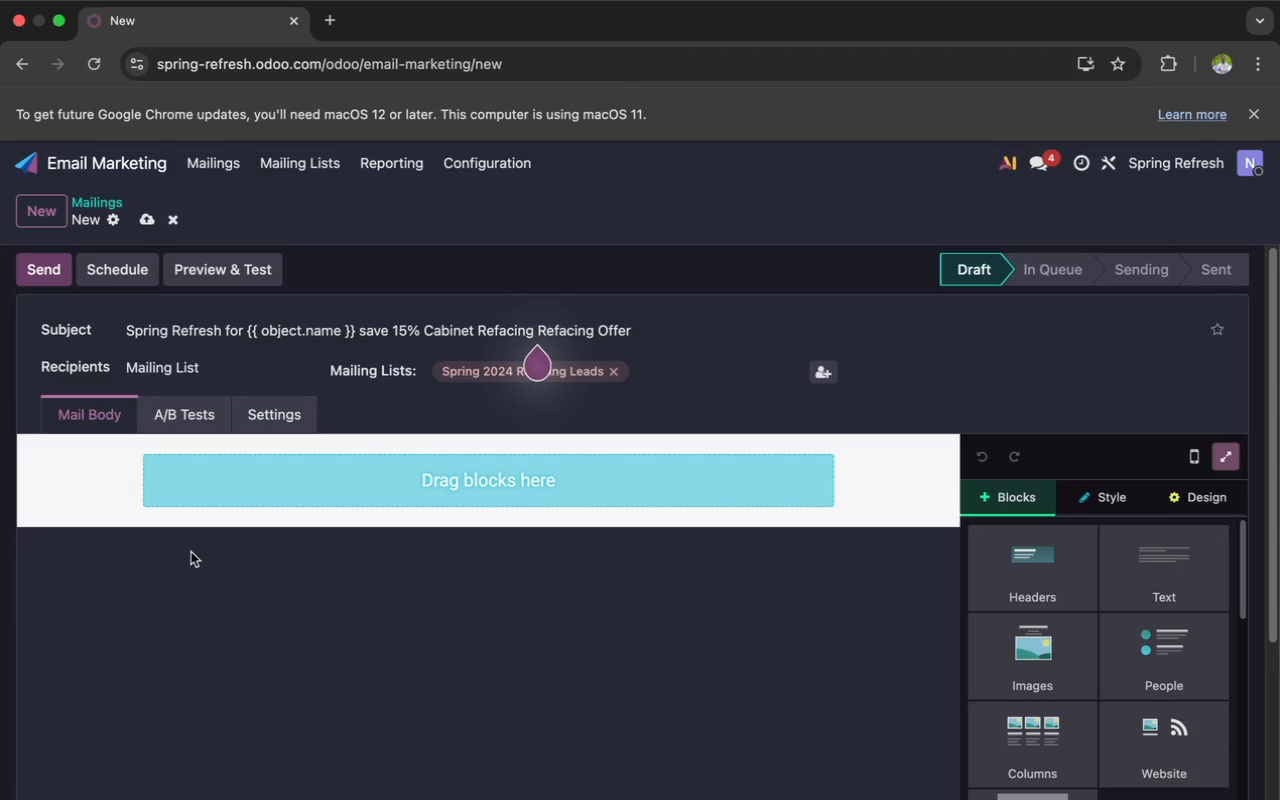 
wait(7.93)
 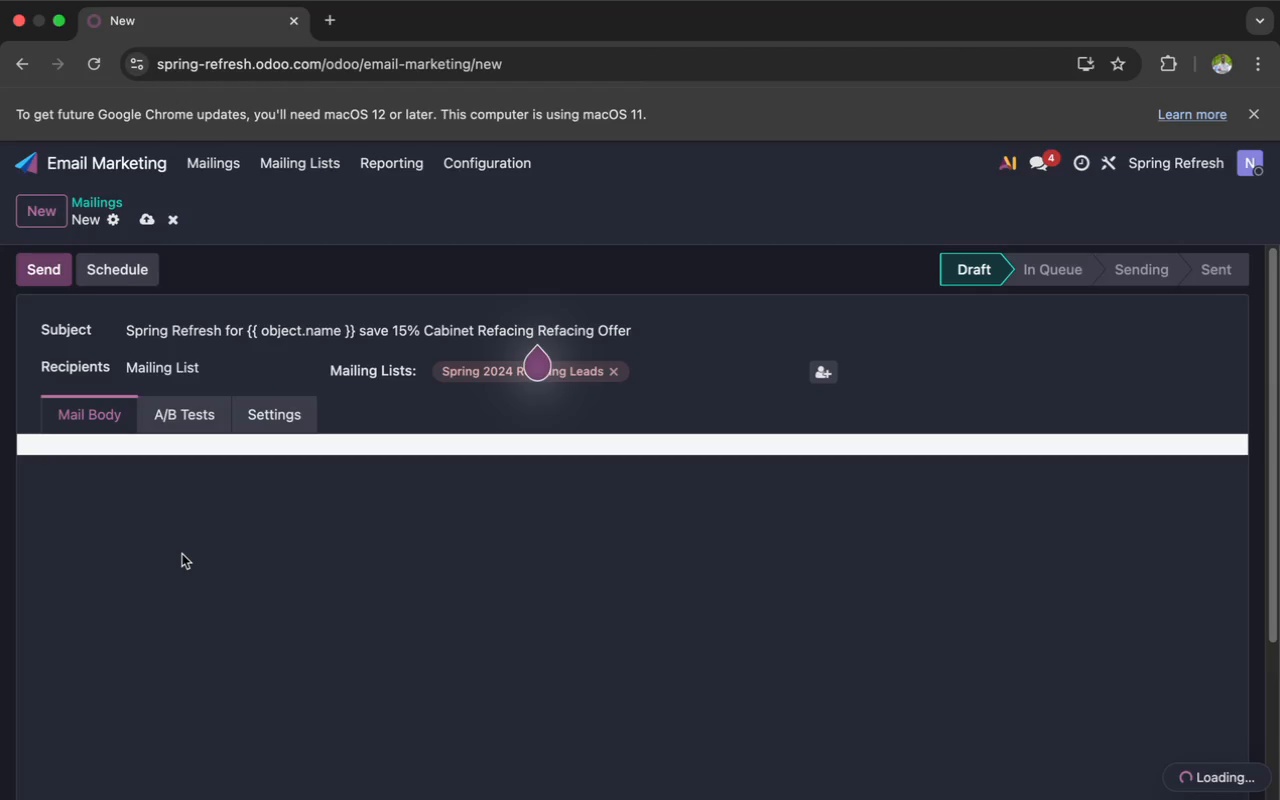 
left_click([376, 489])
 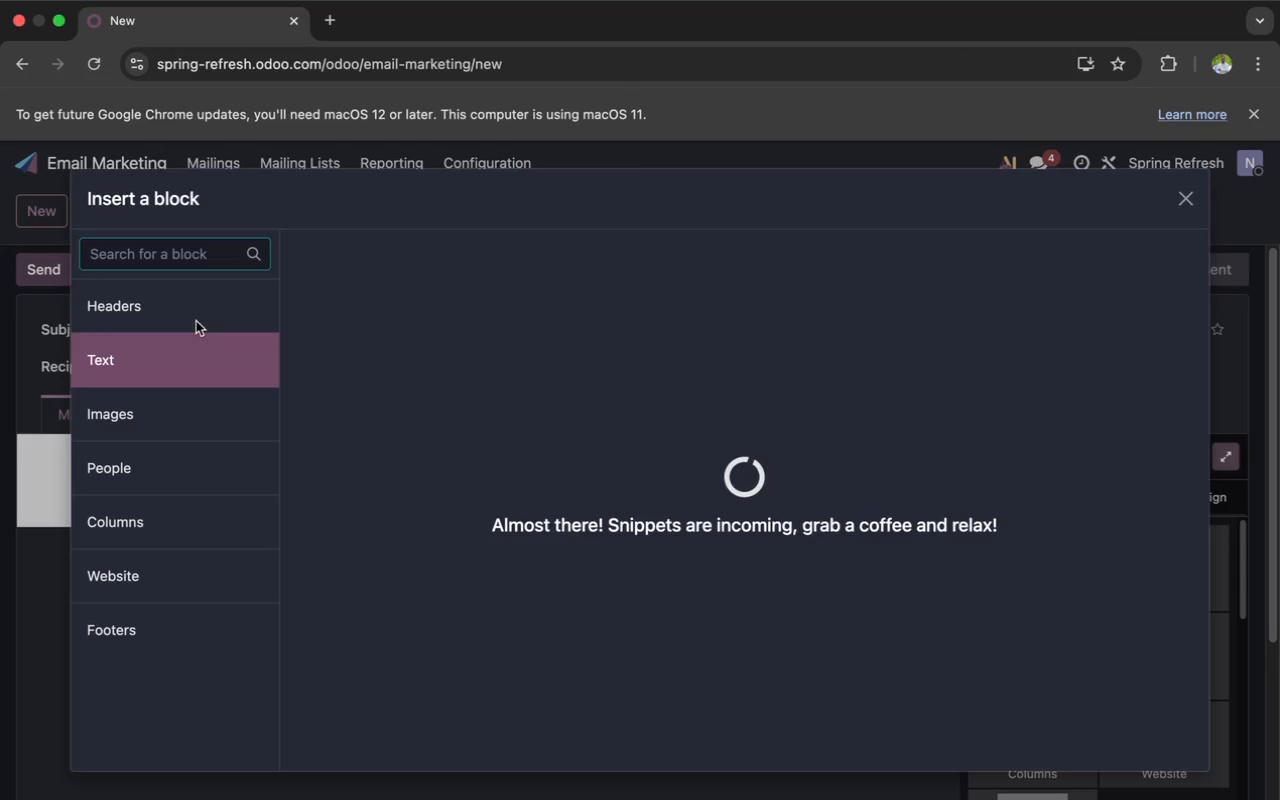 
left_click([179, 319])
 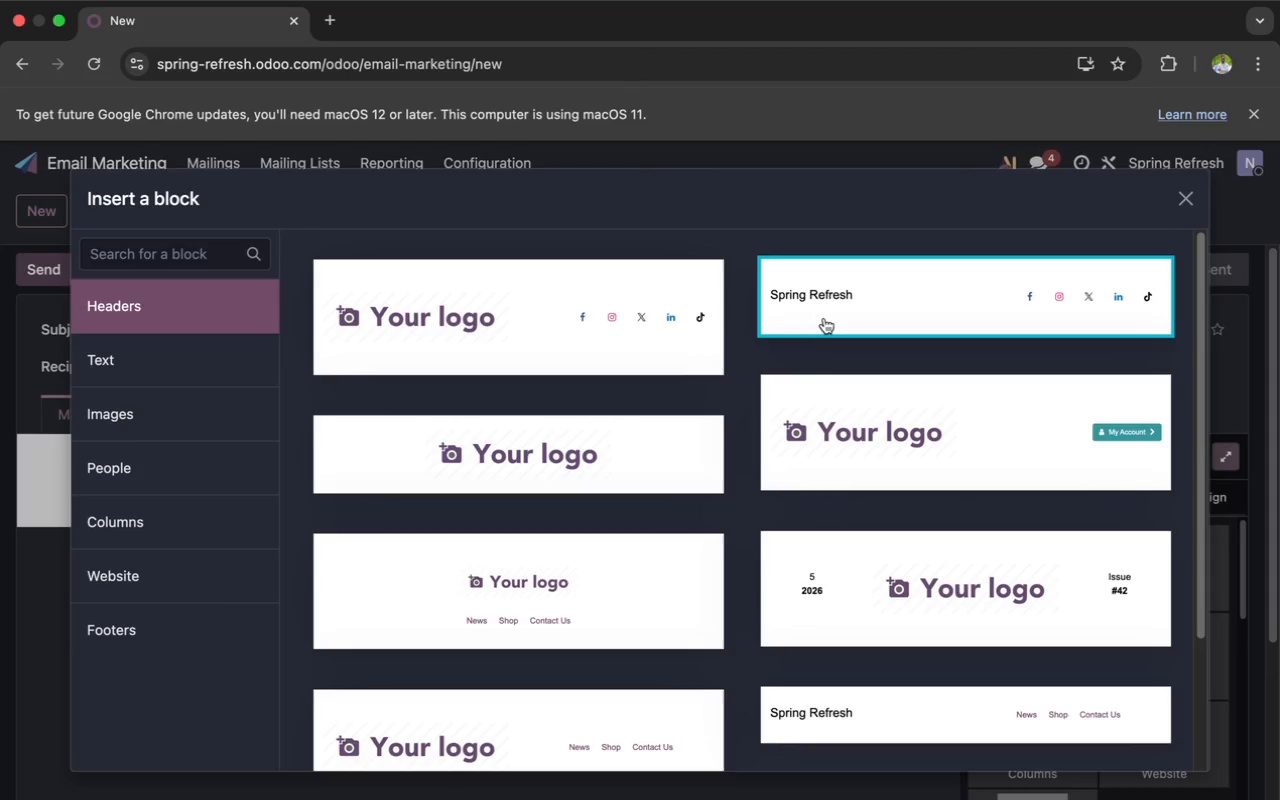 
left_click([828, 316])
 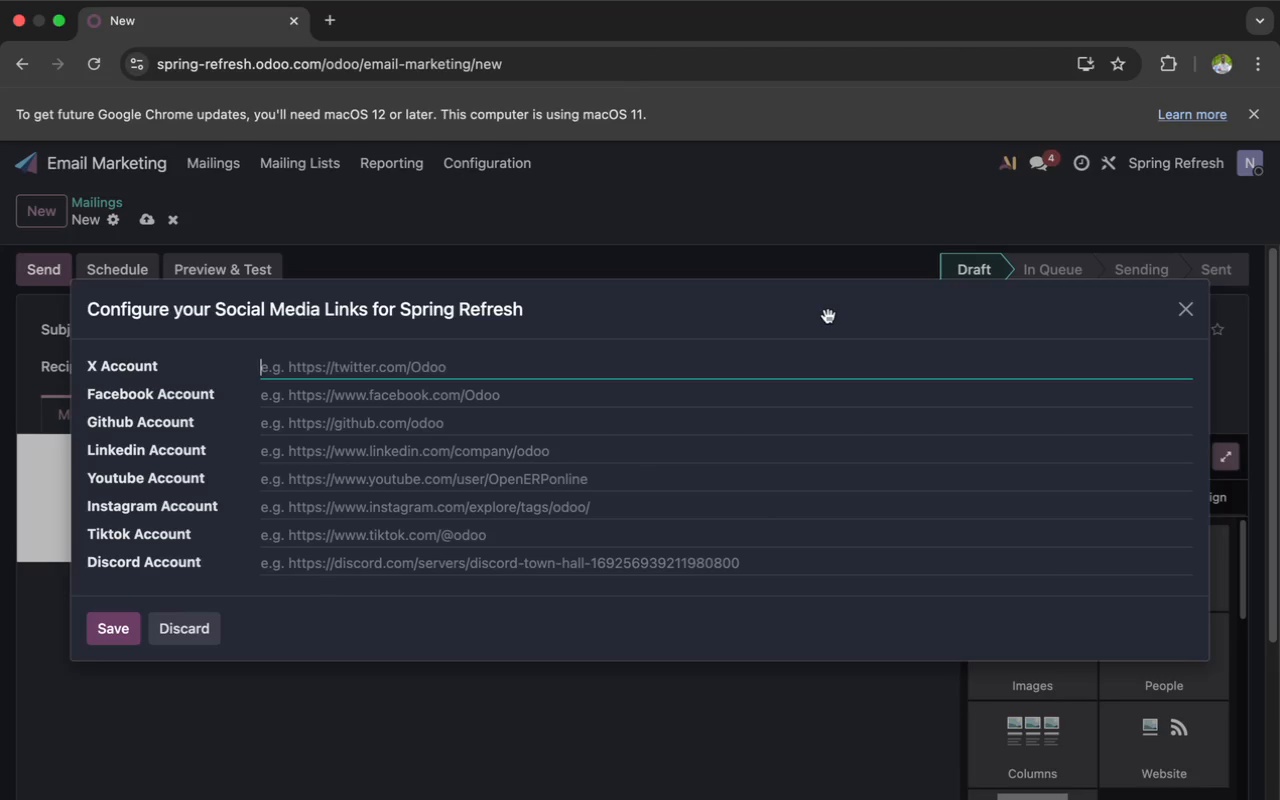 
wait(14.26)
 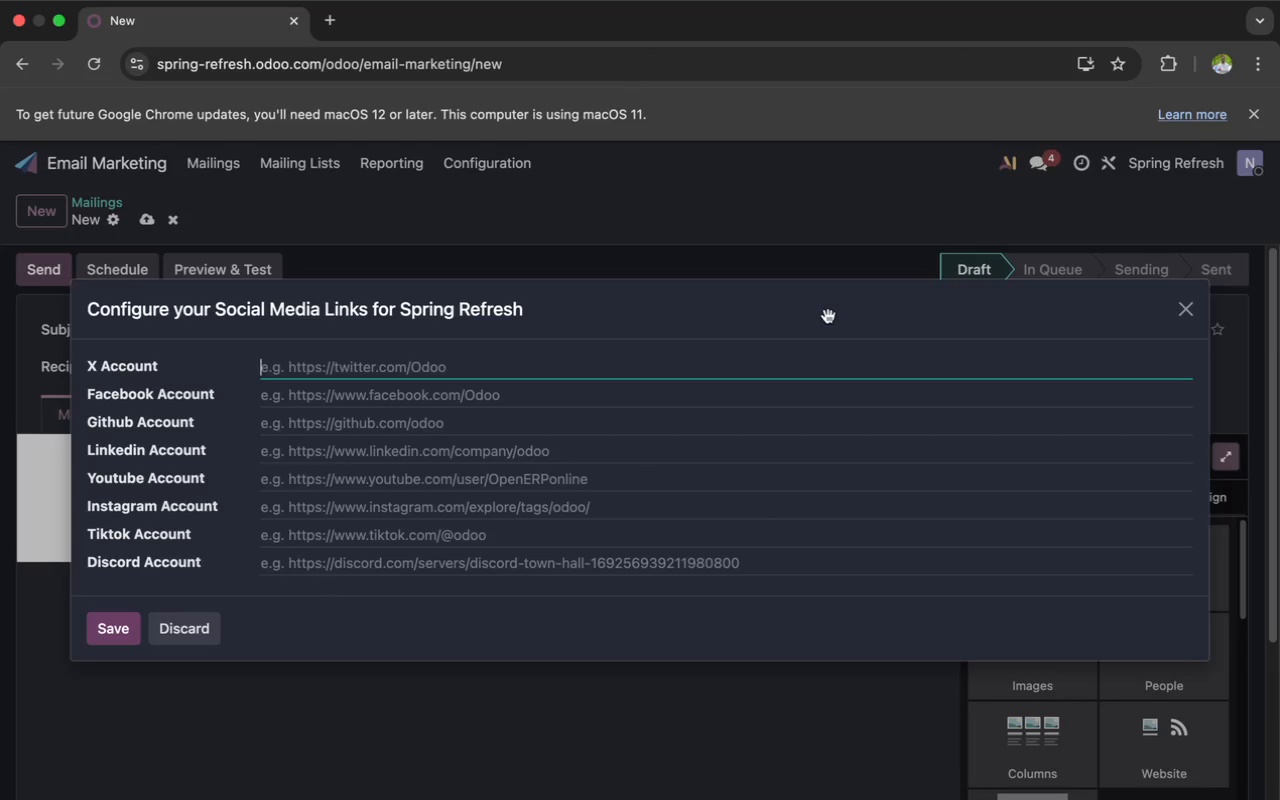 
left_click([181, 622])
 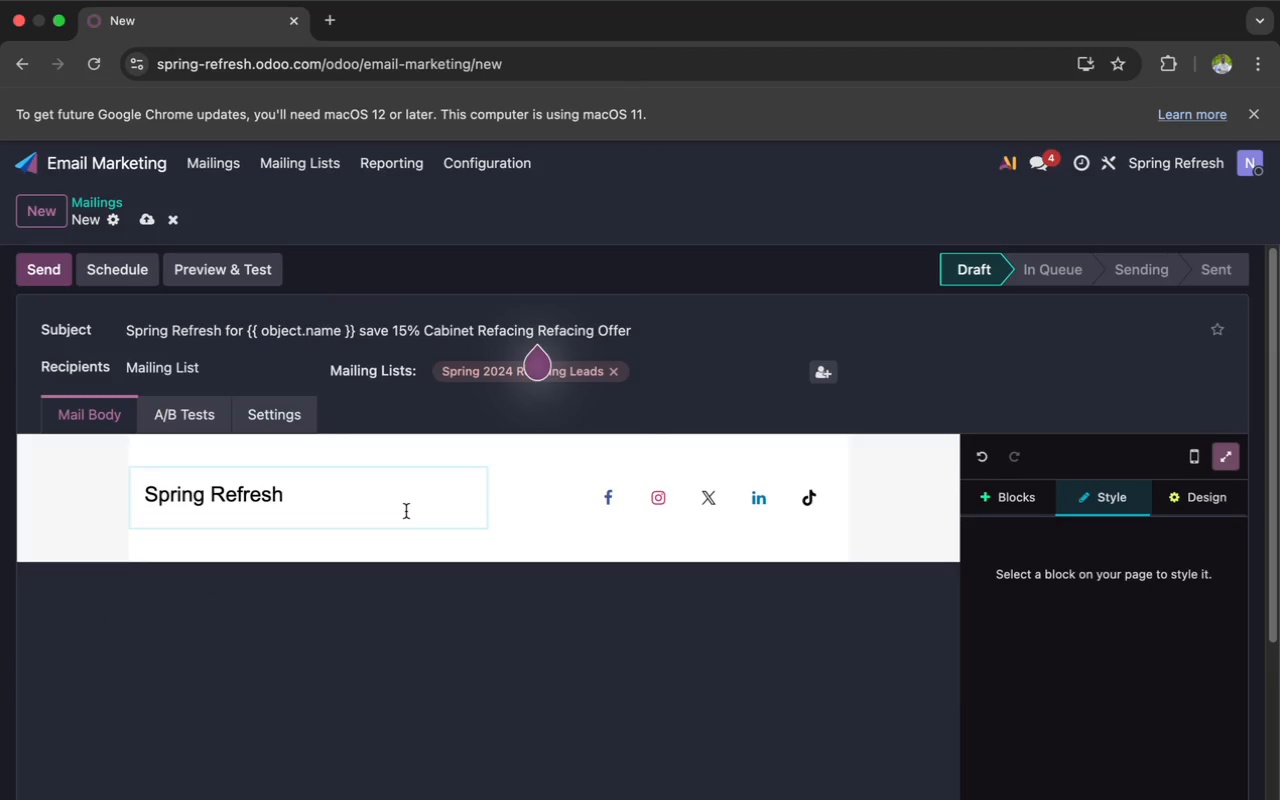 
left_click([572, 503])
 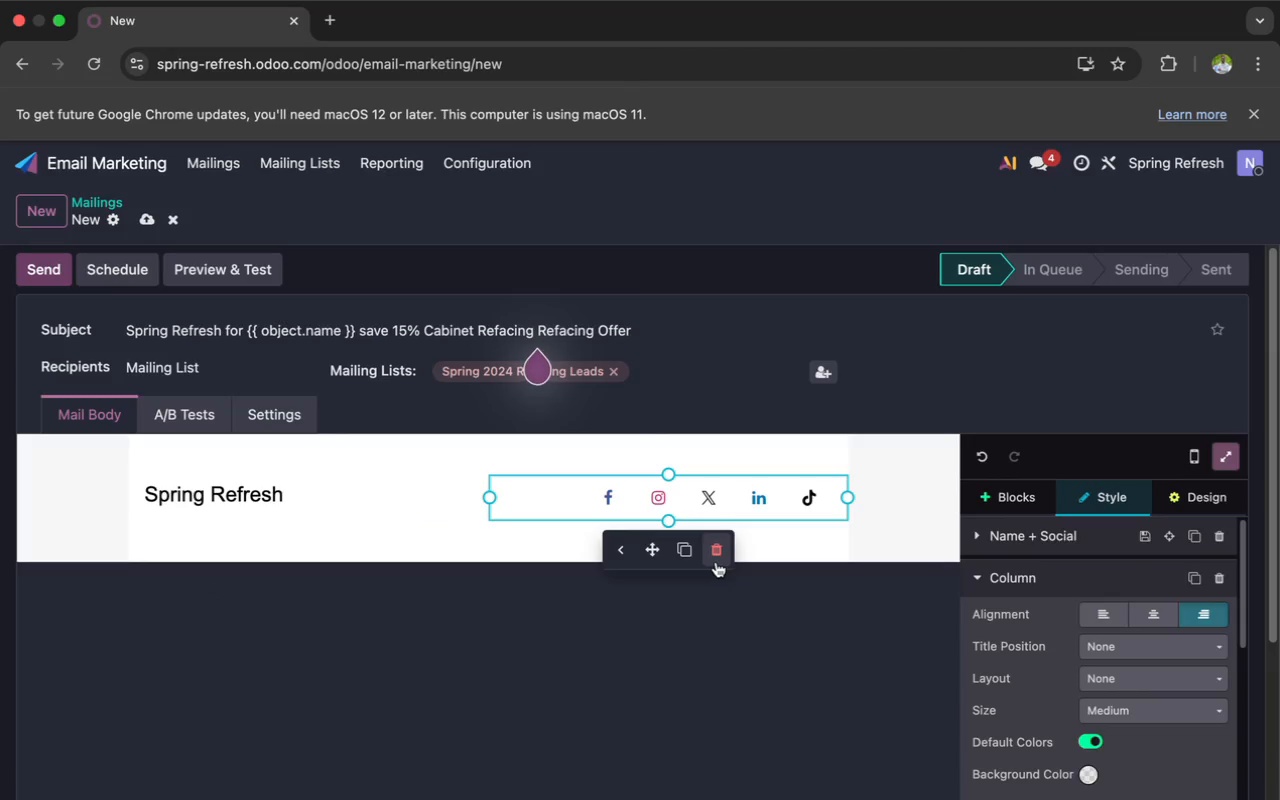 
left_click([716, 563])
 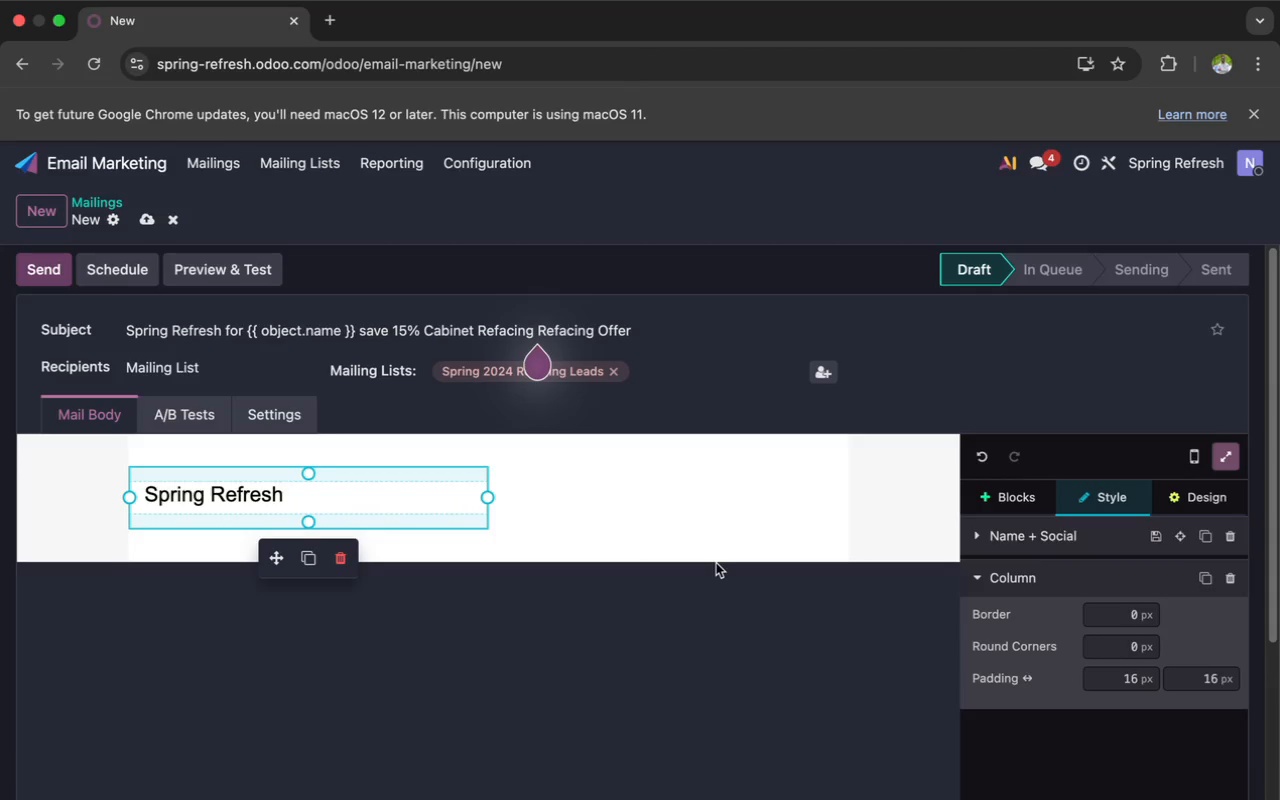 
wait(14.59)
 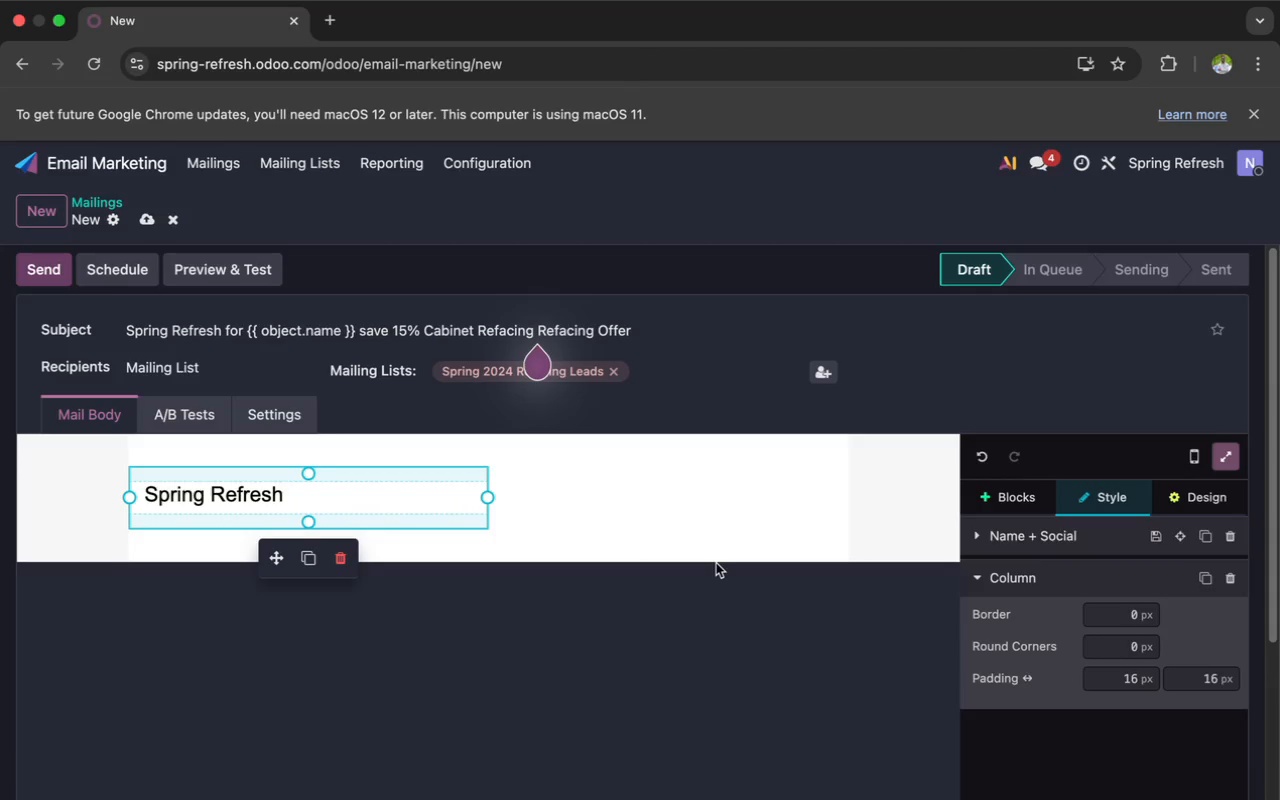 
left_click([616, 523])
 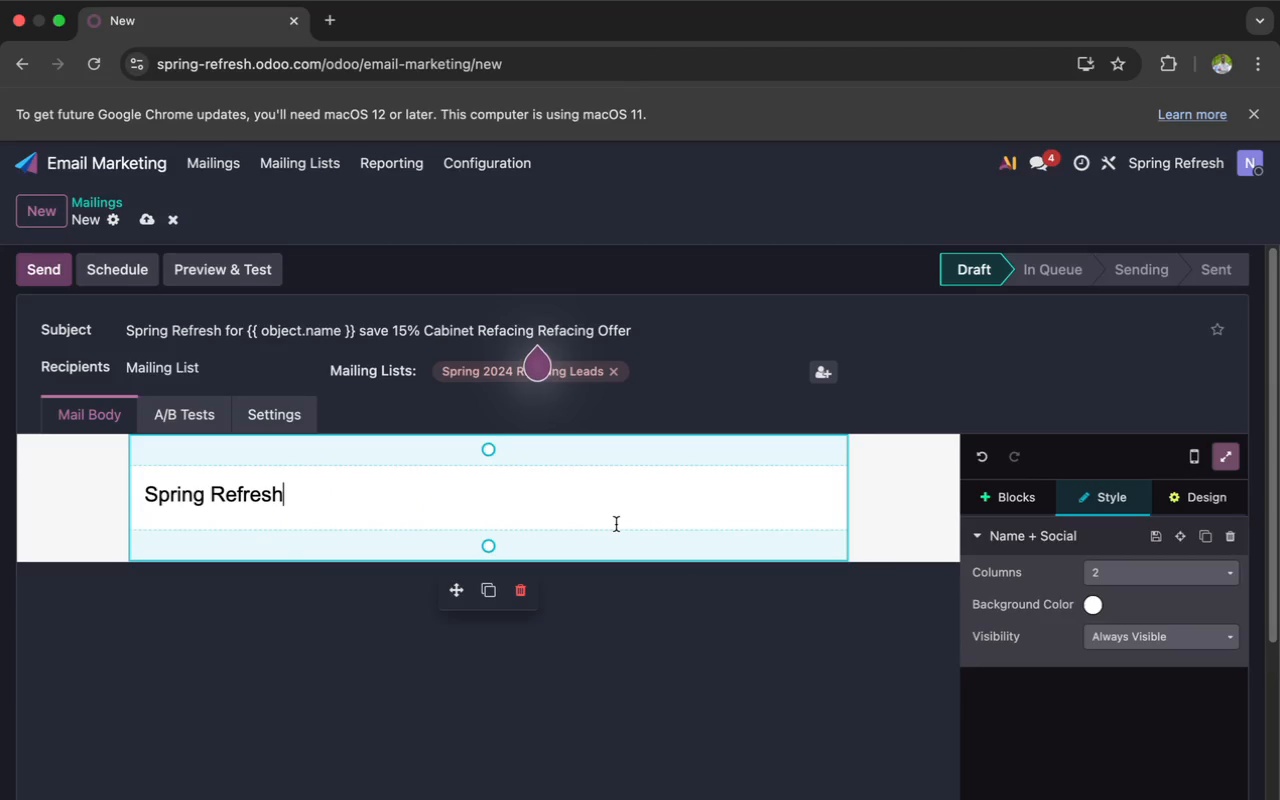 
left_click_drag(start_coordinate=[490, 547], to_coordinate=[485, 507])
 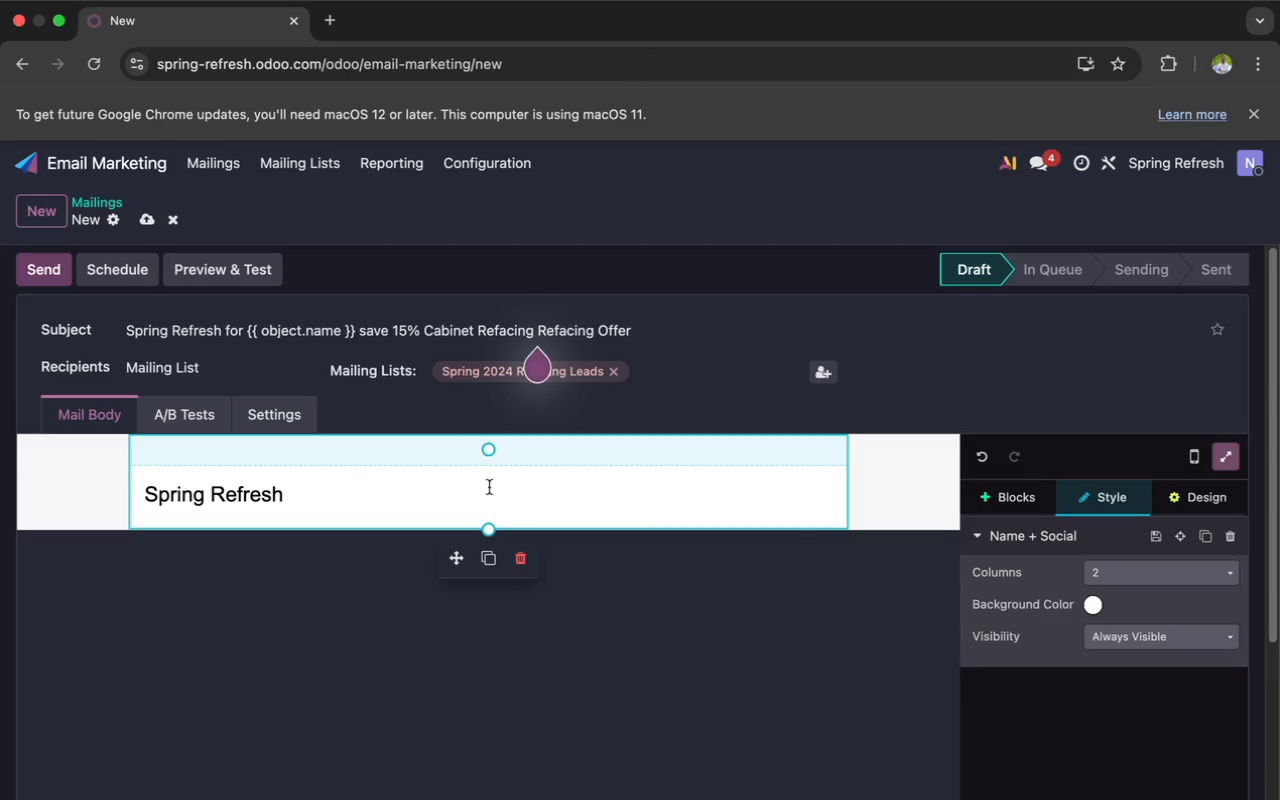 
left_click_drag(start_coordinate=[497, 456], to_coordinate=[490, 412])
 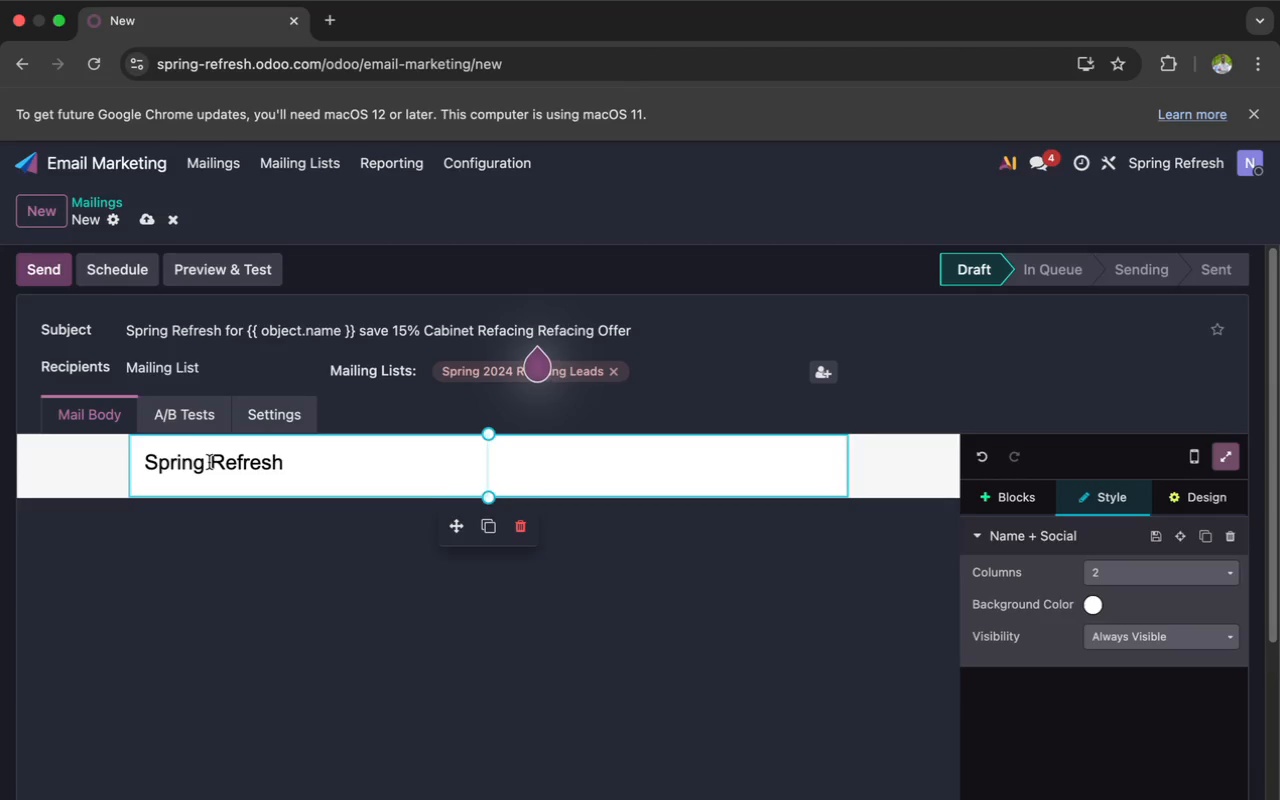 
wait(7.83)
 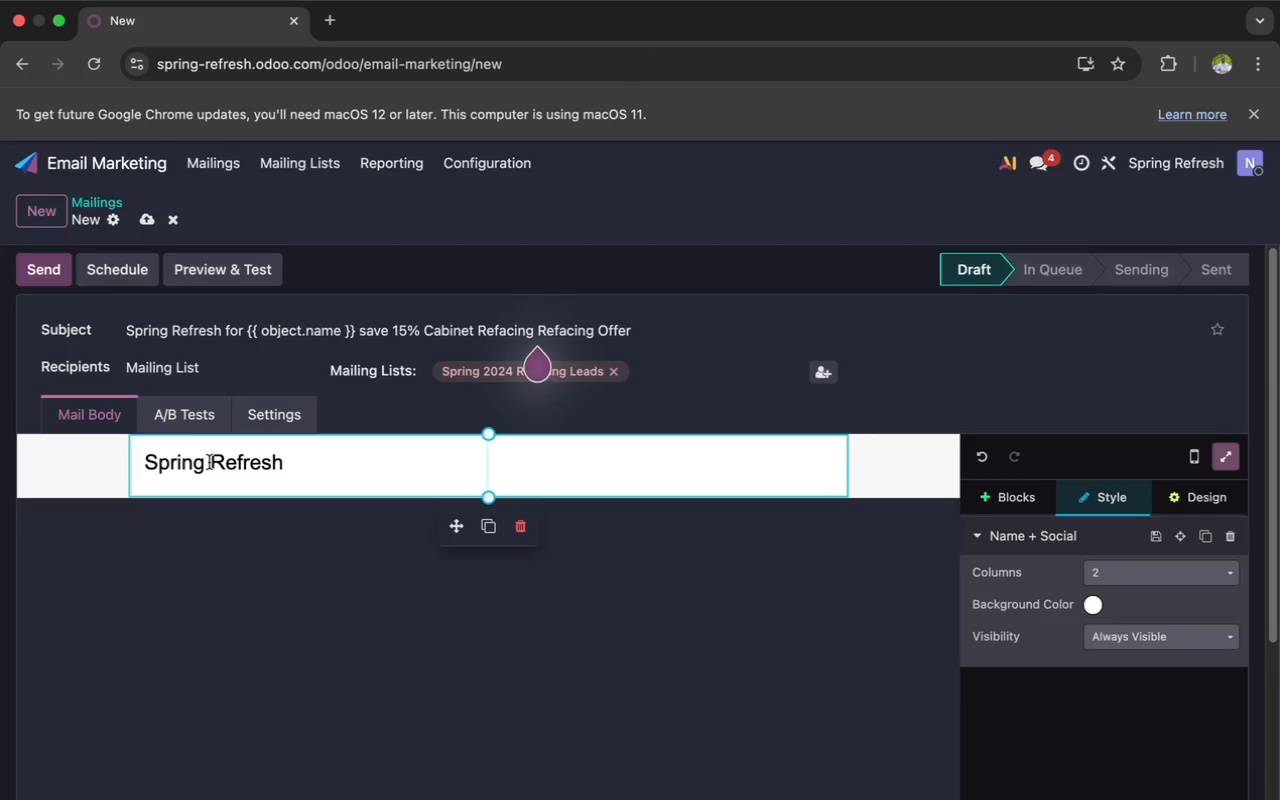 
left_click([207, 464])
 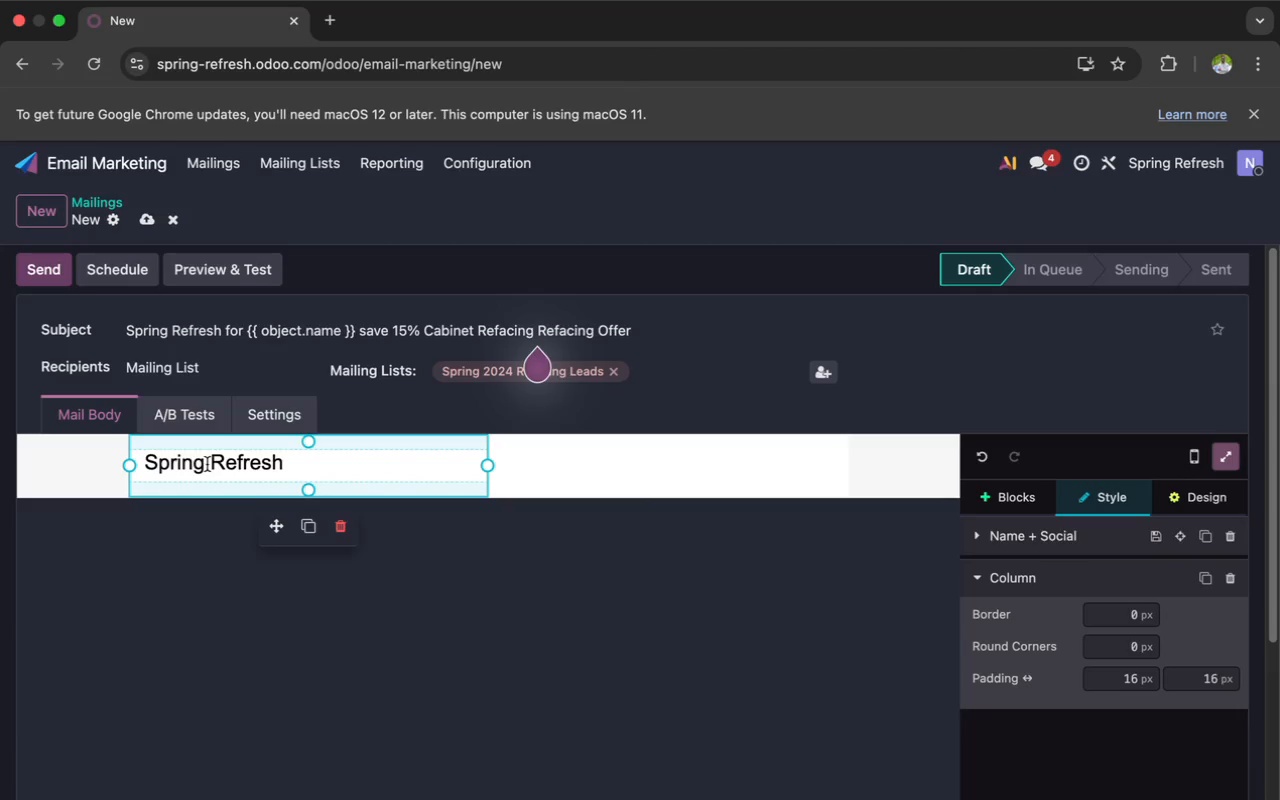 
type(Home )
 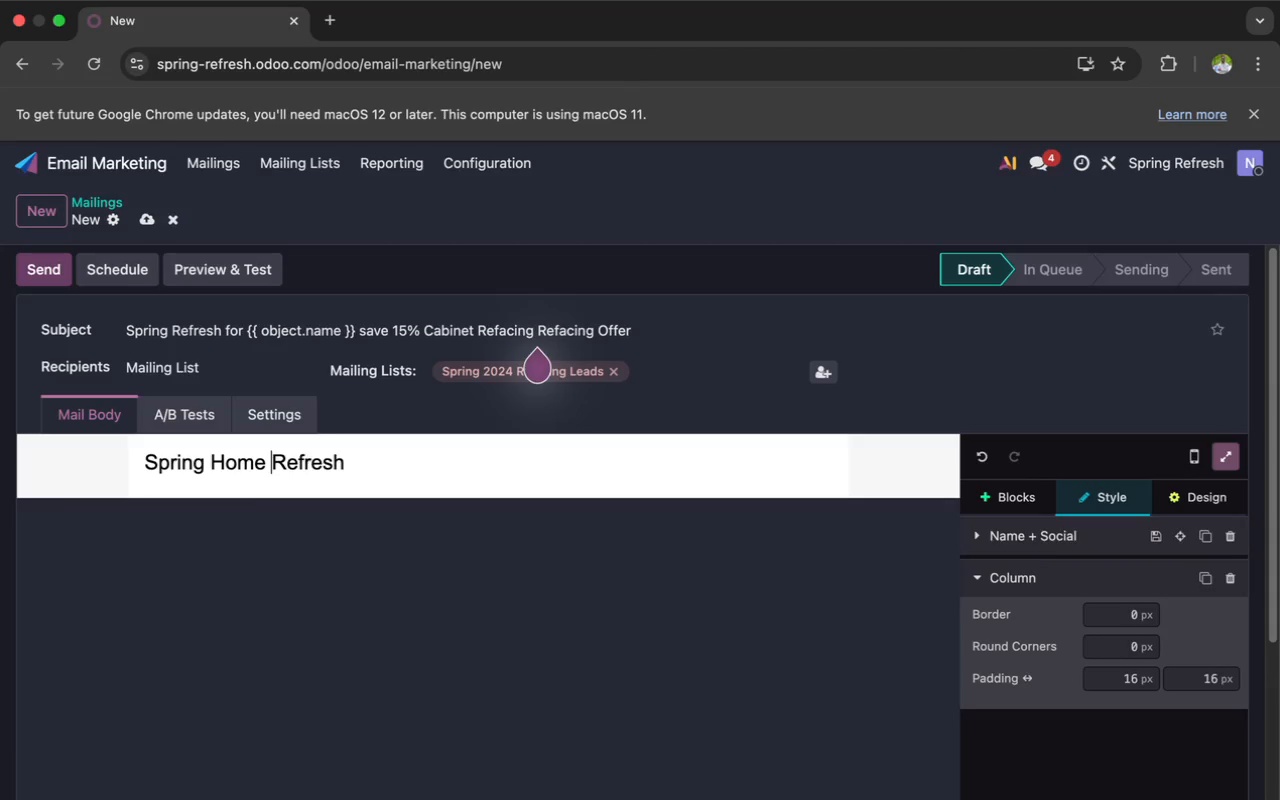 
left_click([351, 456])
 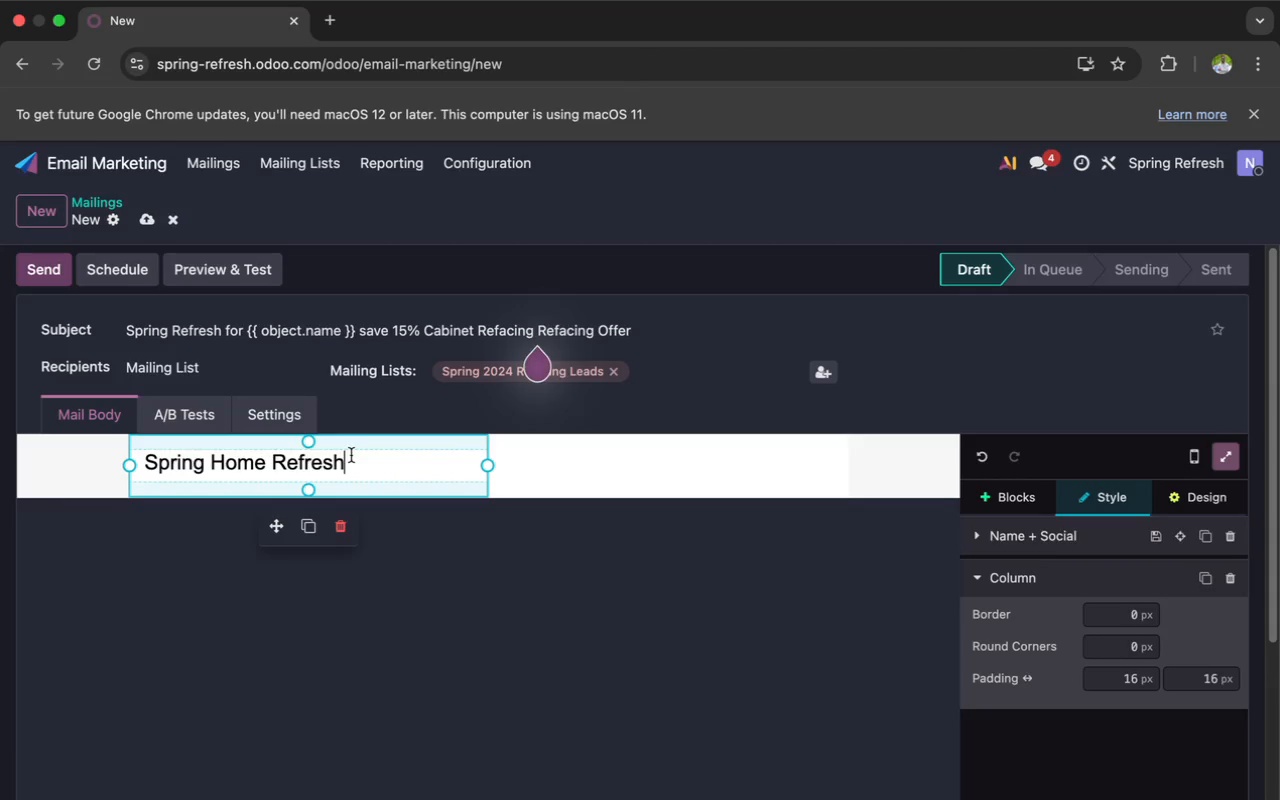 
type( Eve)
 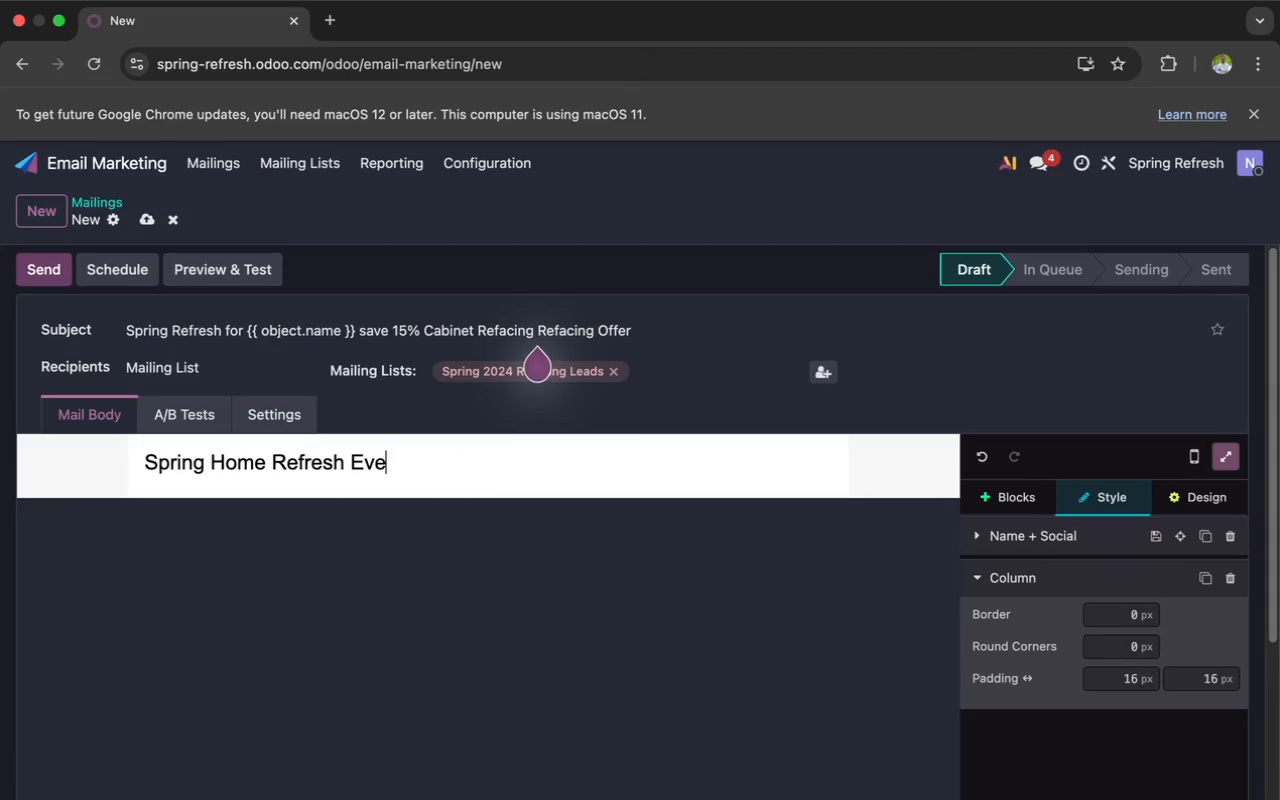 
wait(37.36)
 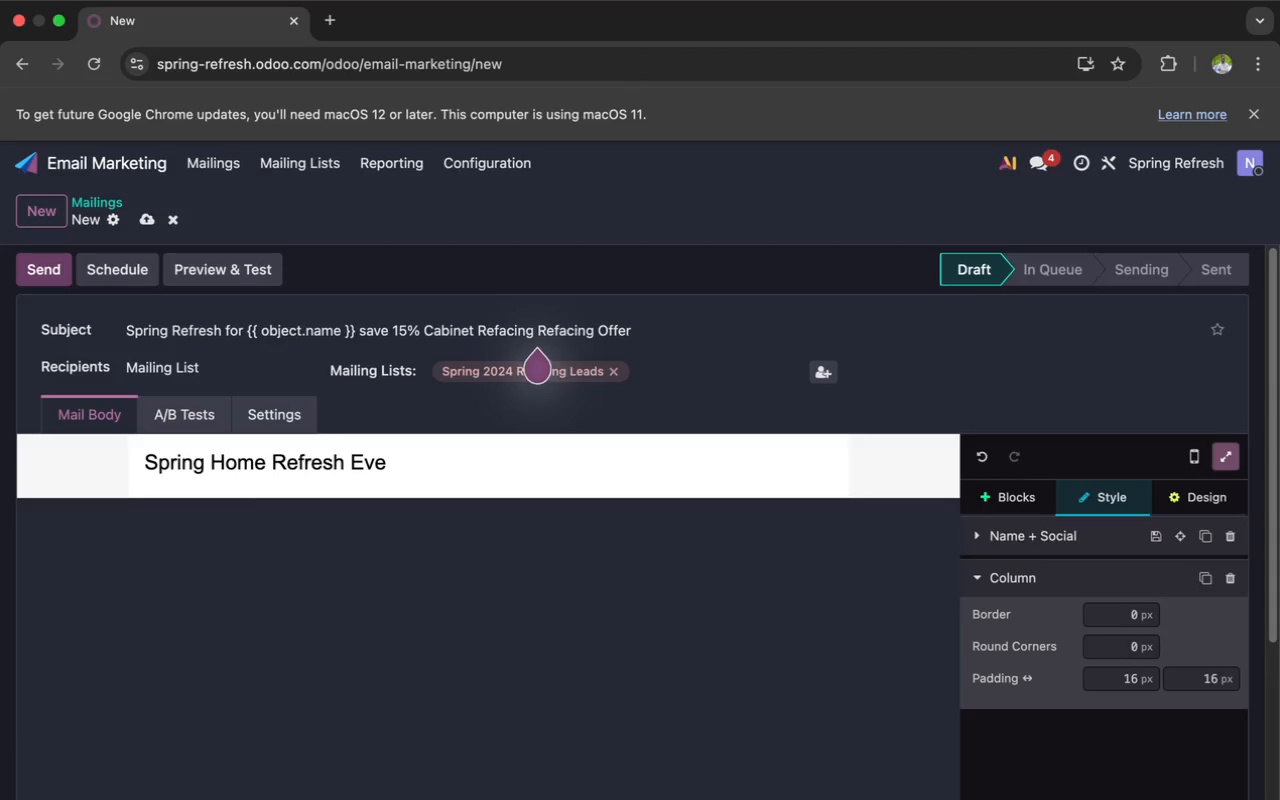 
type(nt Lim)
 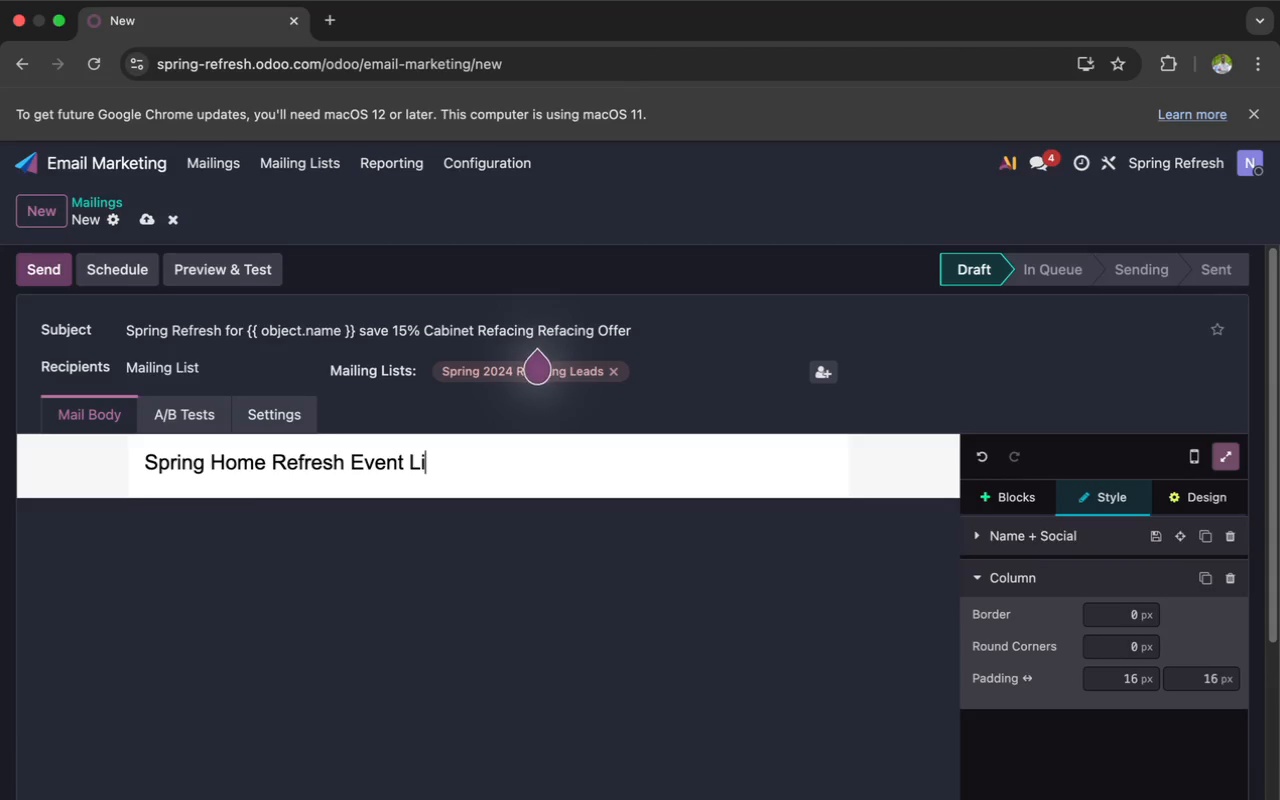 
type(ited)
key(Backspace)
key(Backspace)
key(Backspace)
key(Backspace)
key(Backspace)
key(Backspace)
key(Backspace)
key(Backspace)
key(Backspace)
key(Backspace)
key(Backspace)
key(Backspace)
key(Backspace)
 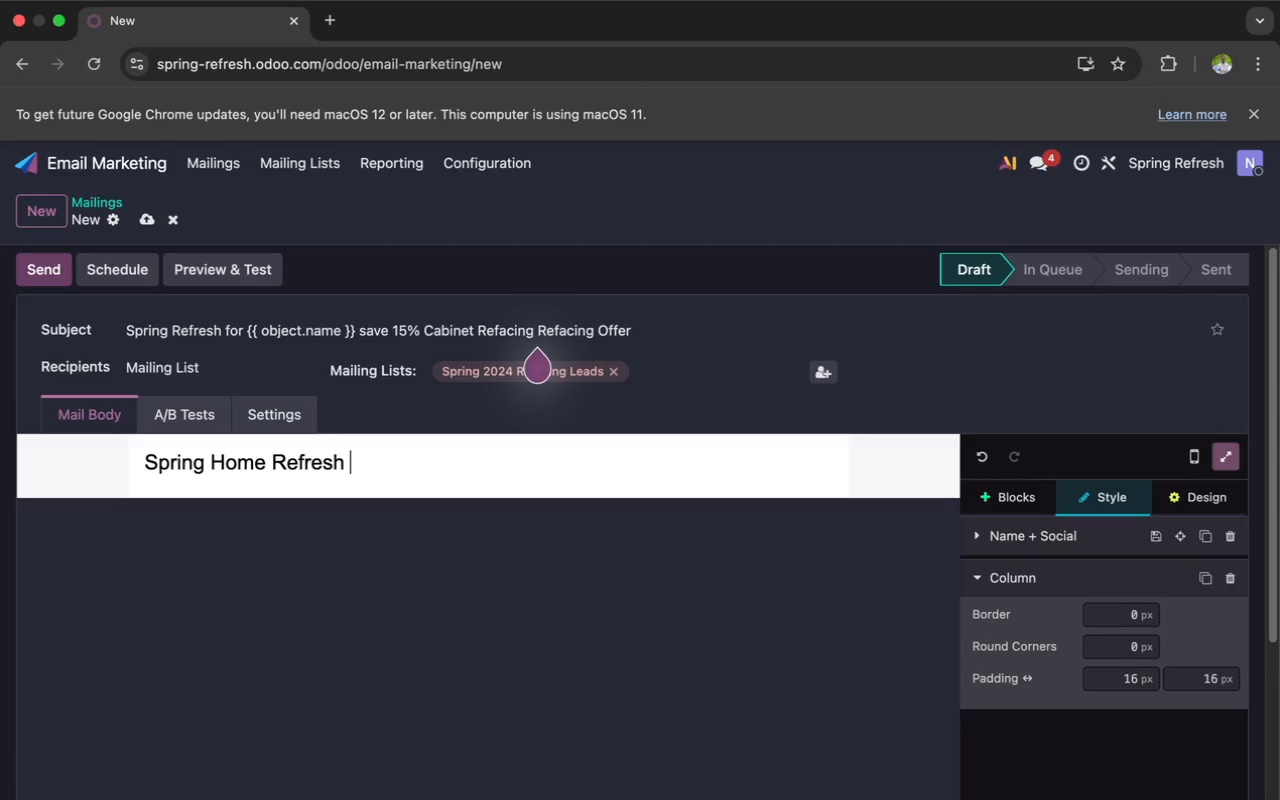 
key(ArrowLeft)
 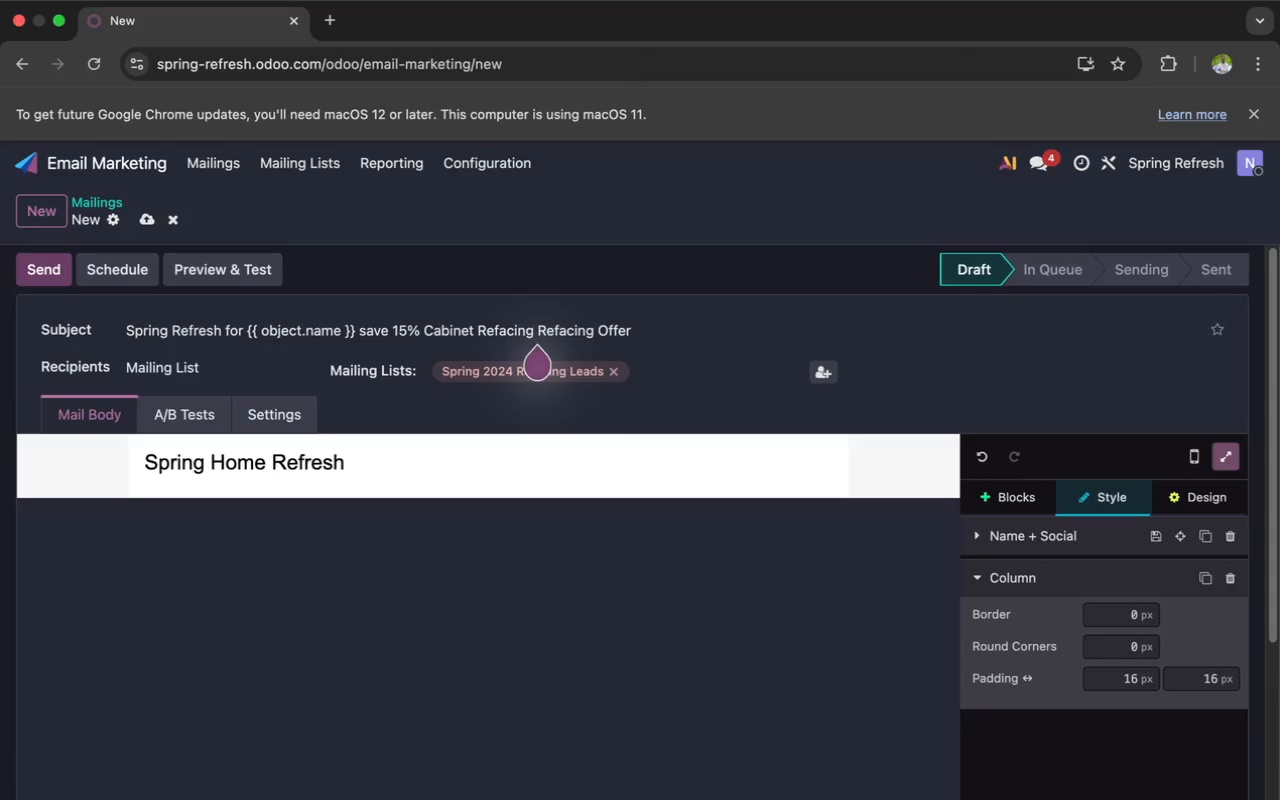 
key(ArrowLeft)
 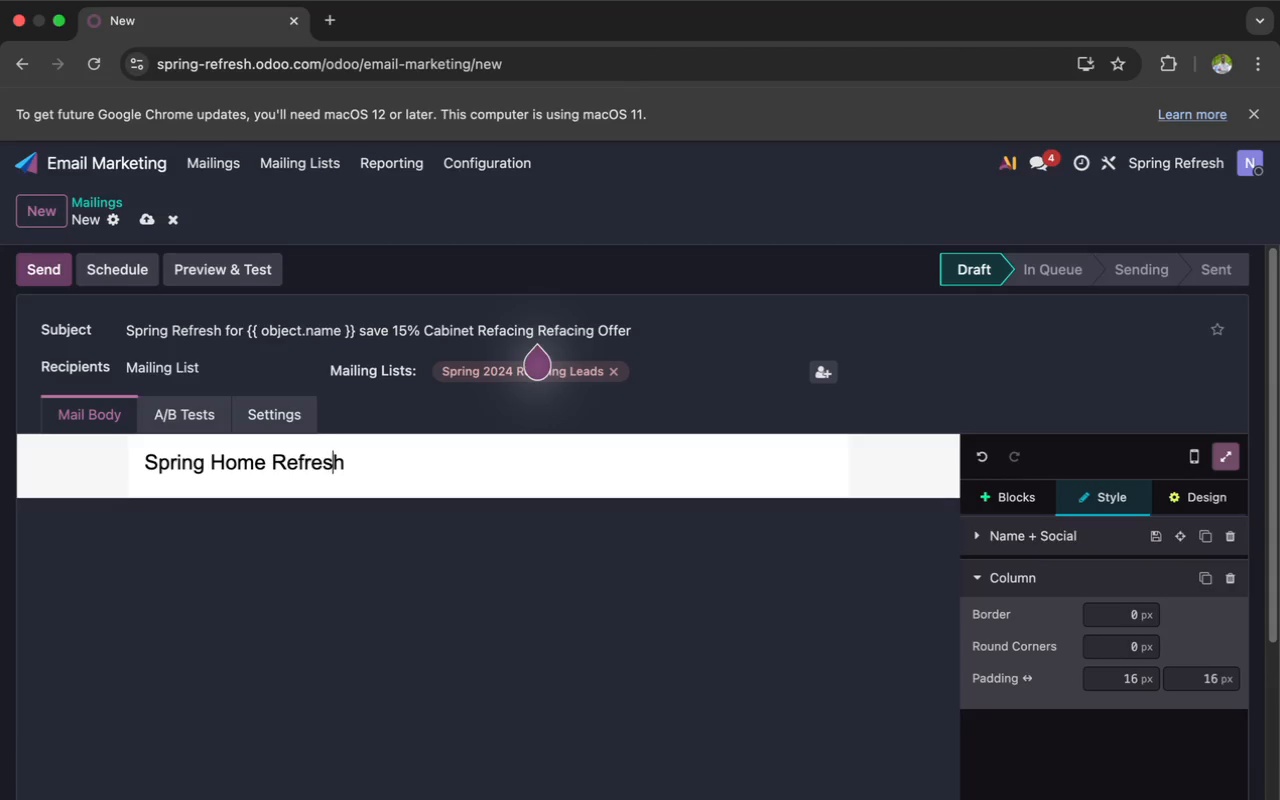 
key(ArrowLeft)
 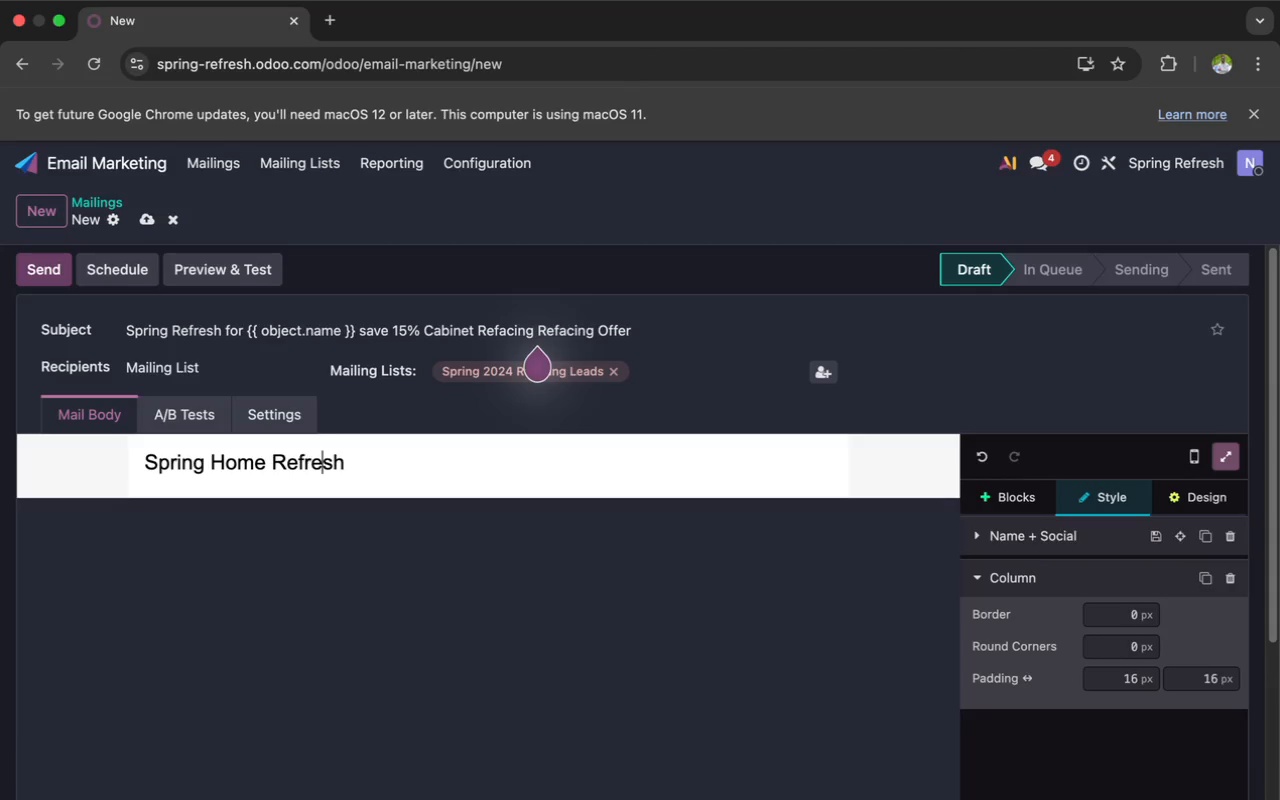 
key(ArrowLeft)
 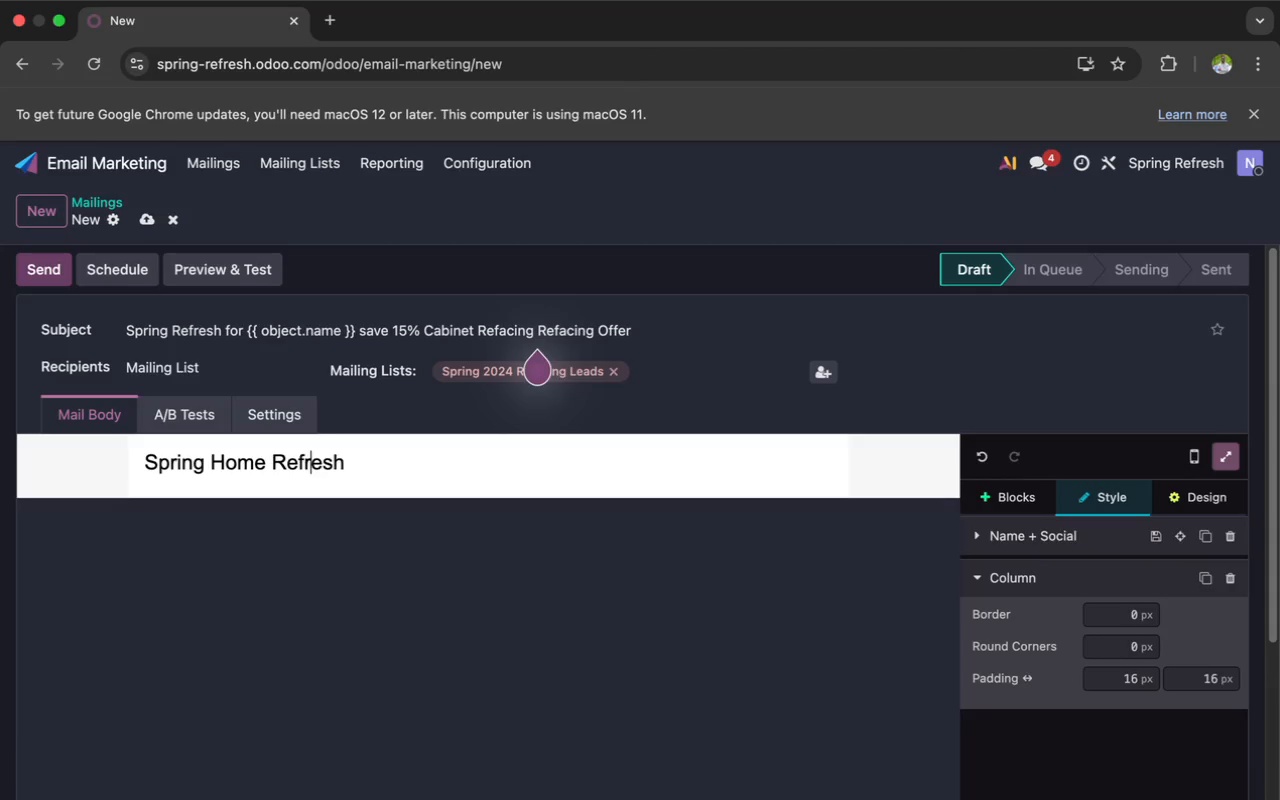 
key(ArrowLeft)
 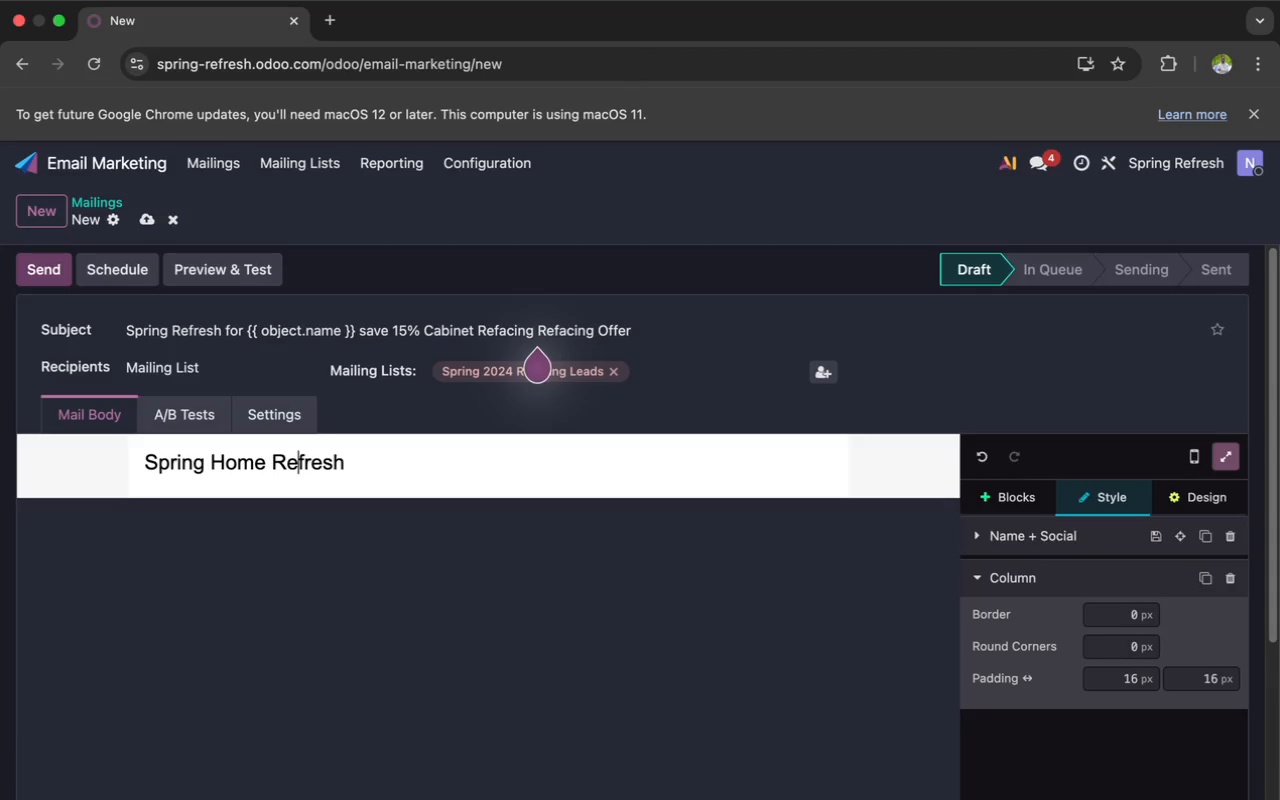 
key(ArrowLeft)
 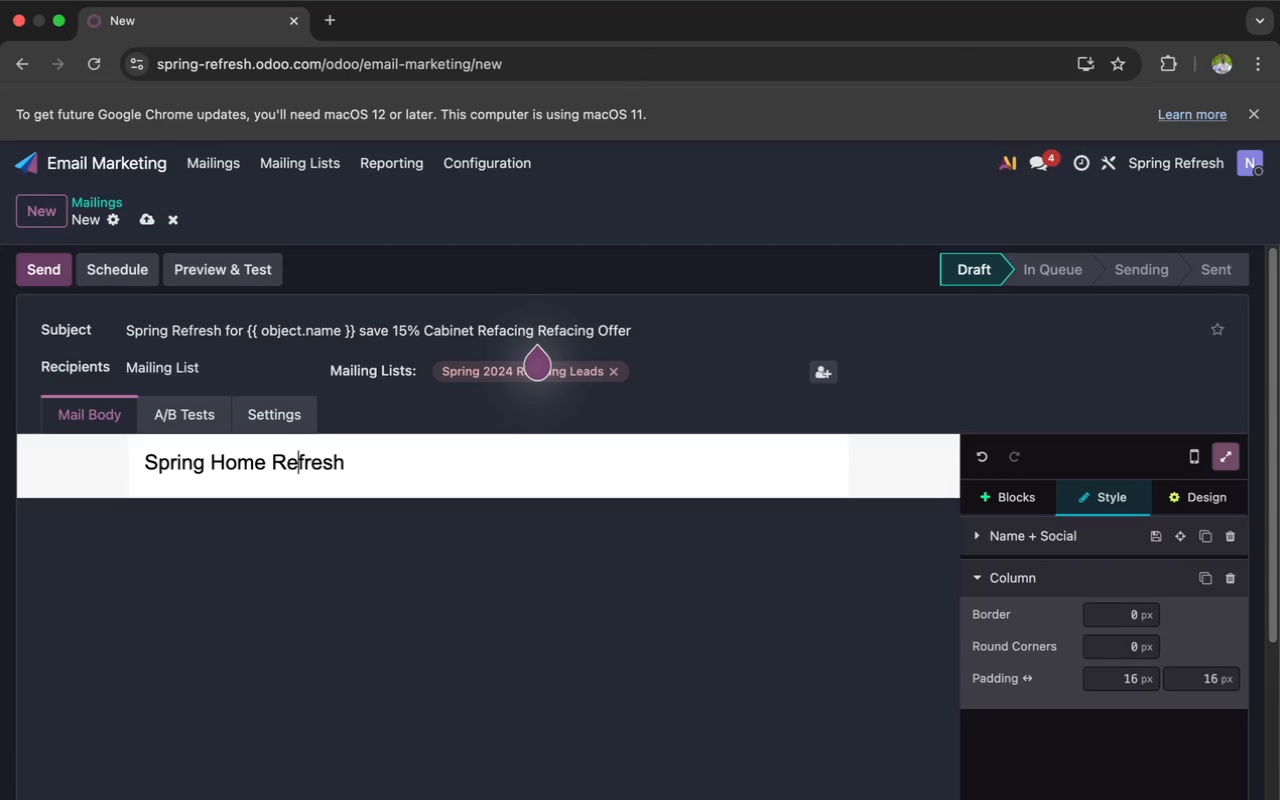 
key(ArrowLeft)
 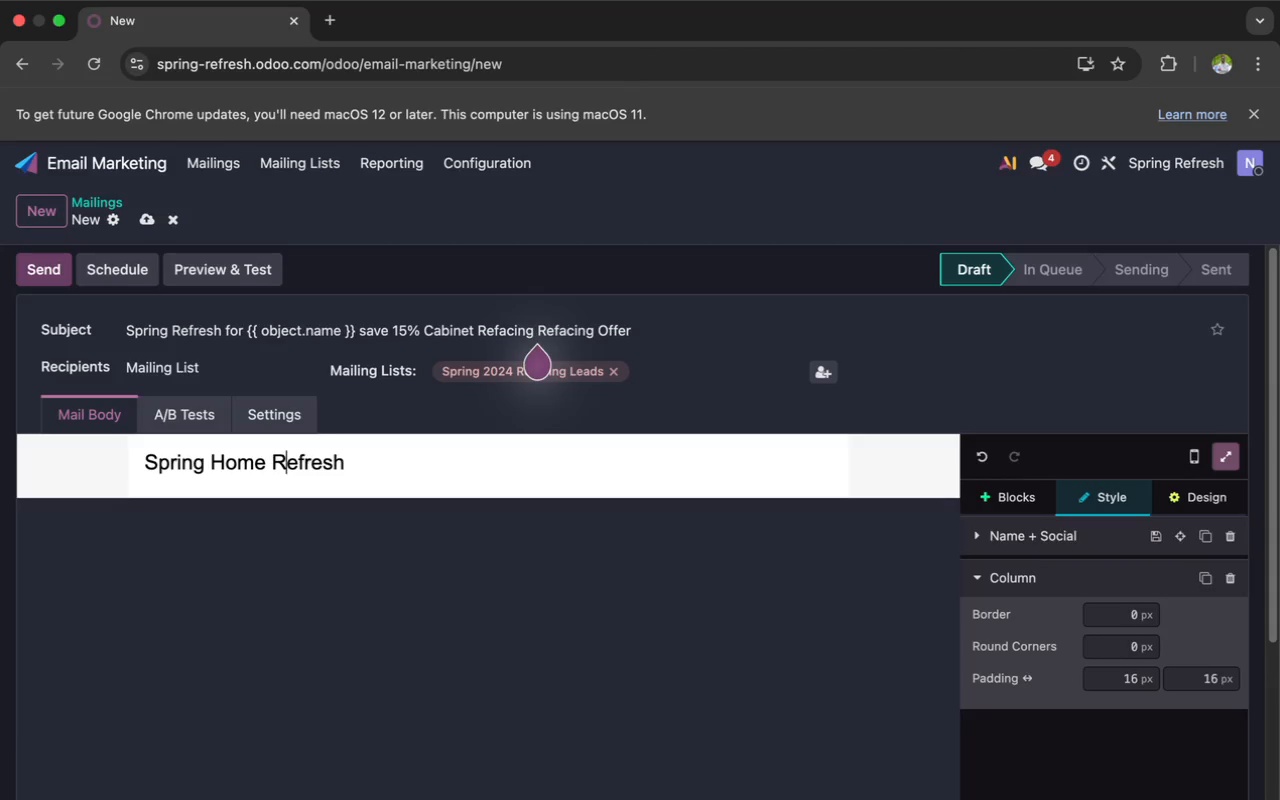 
key(ArrowLeft)
 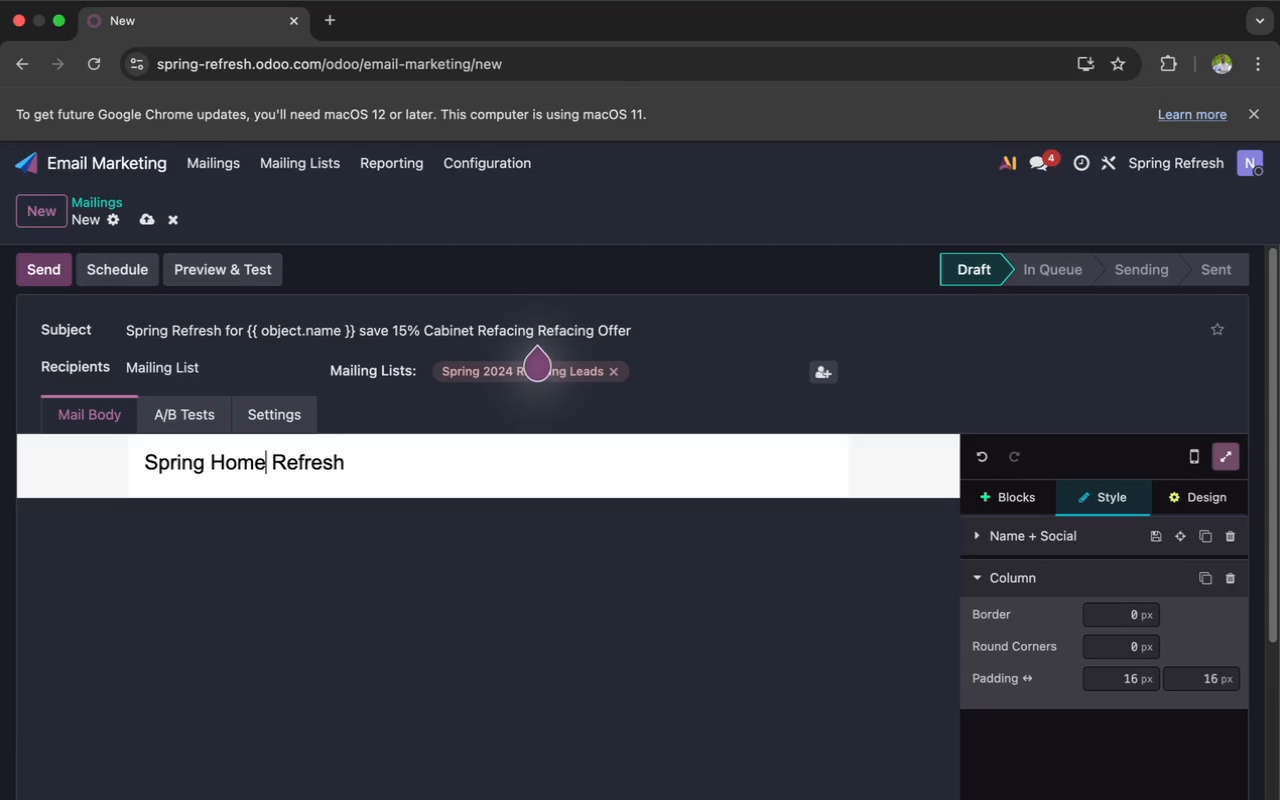 
key(Backspace)
 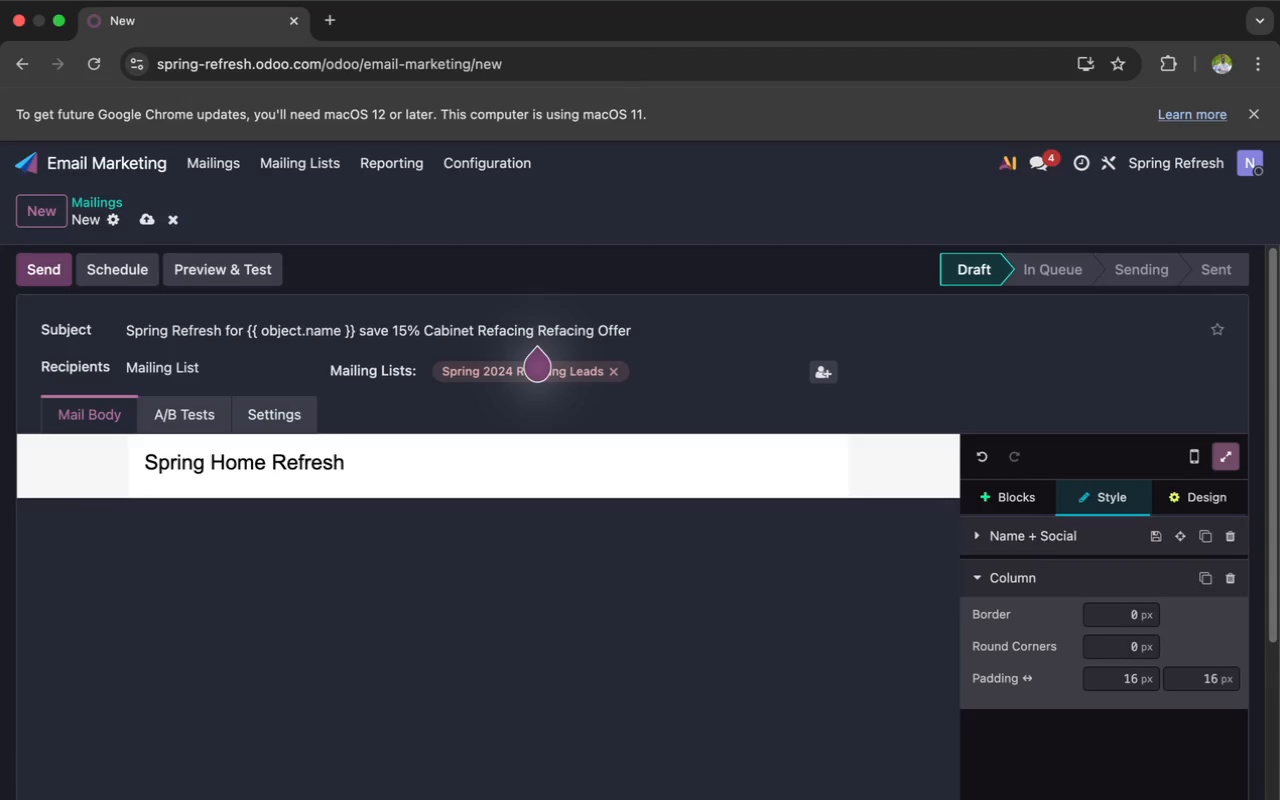 
key(Backspace)
 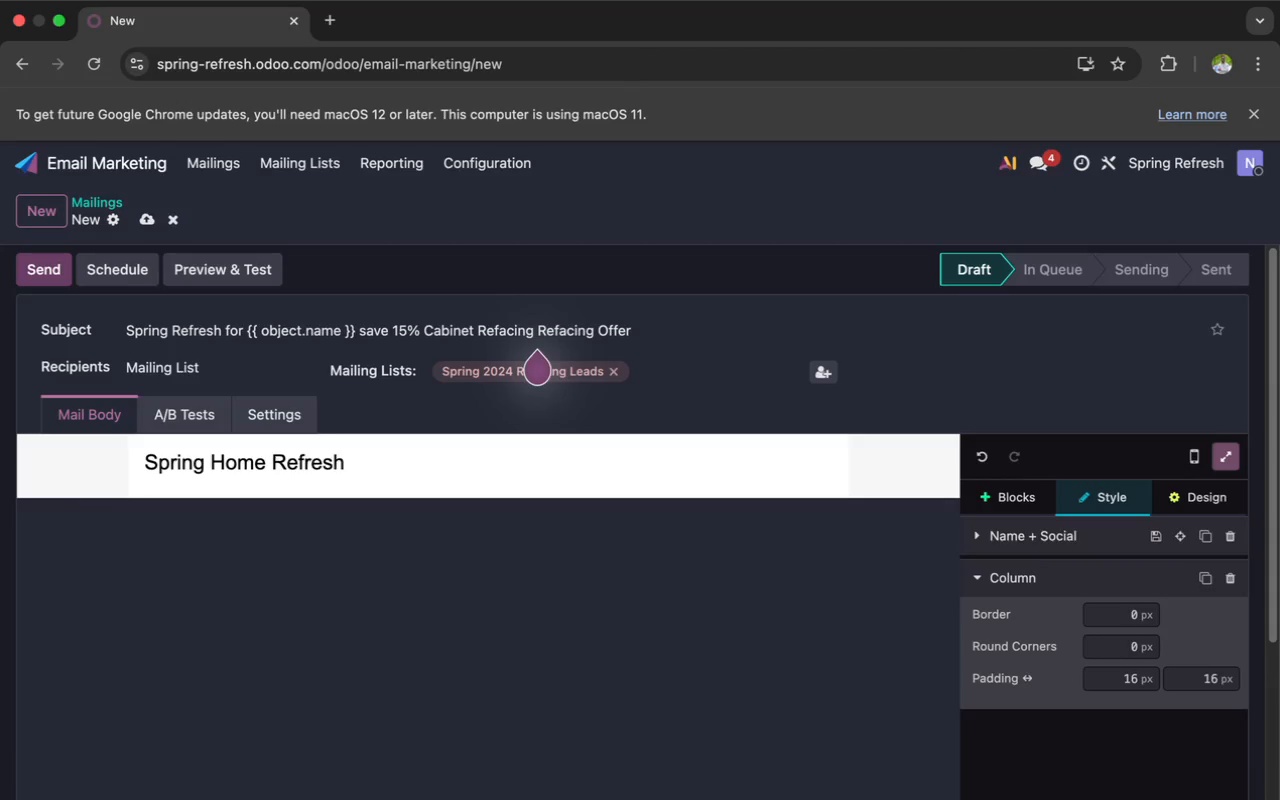 
key(Backspace)
 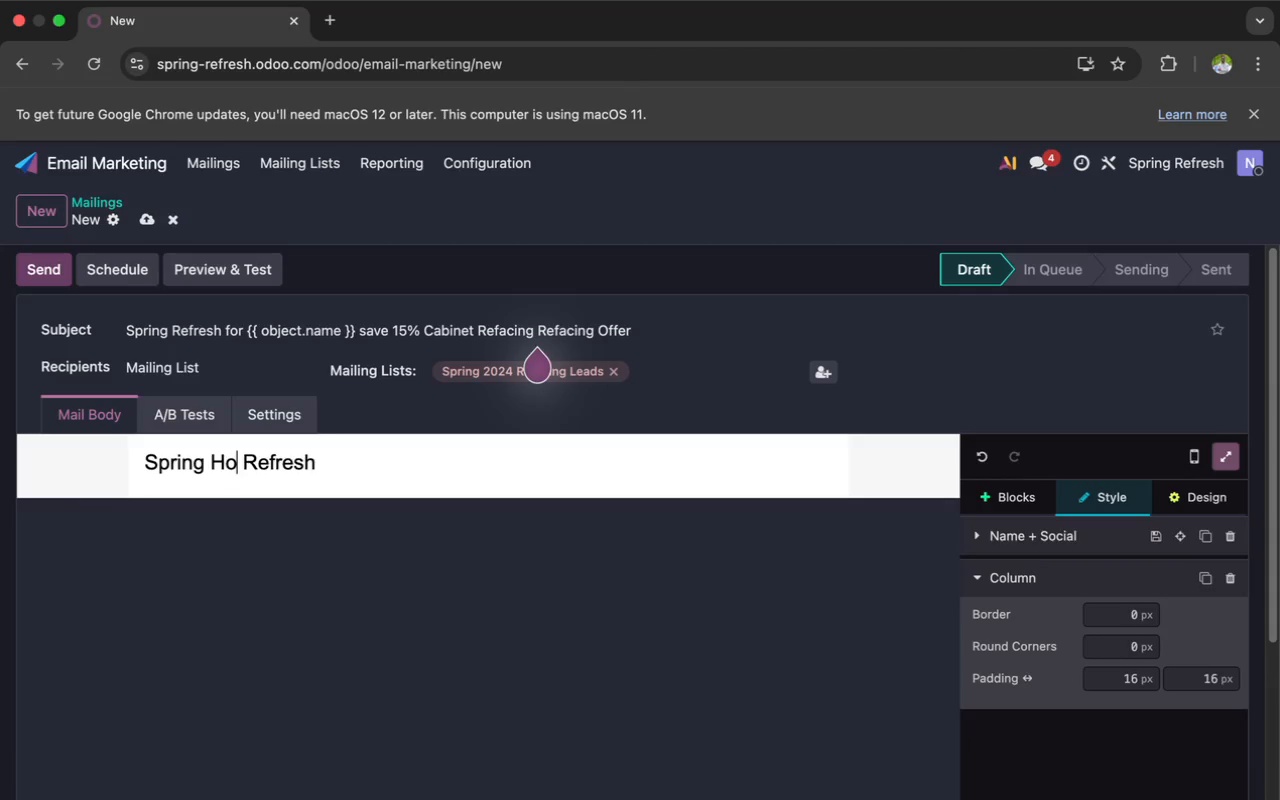 
key(Backspace)
 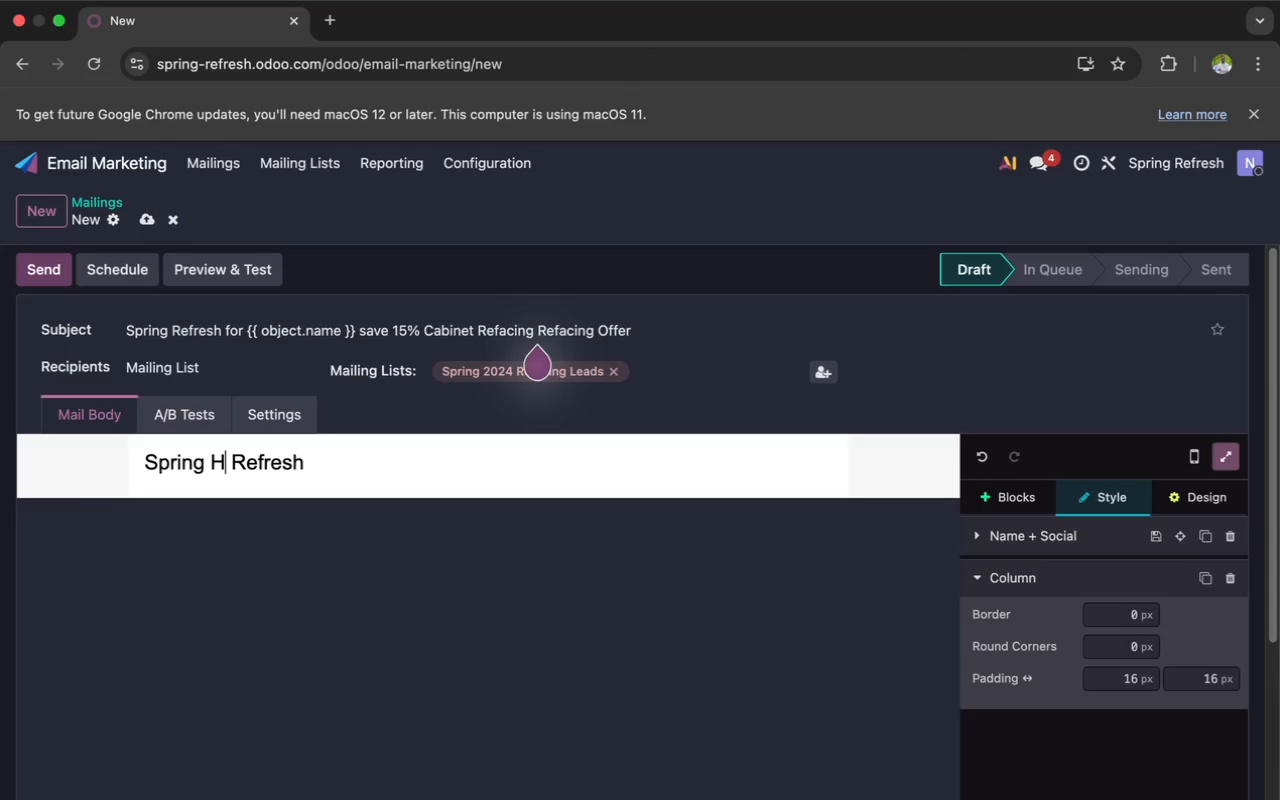 
key(Backspace)
 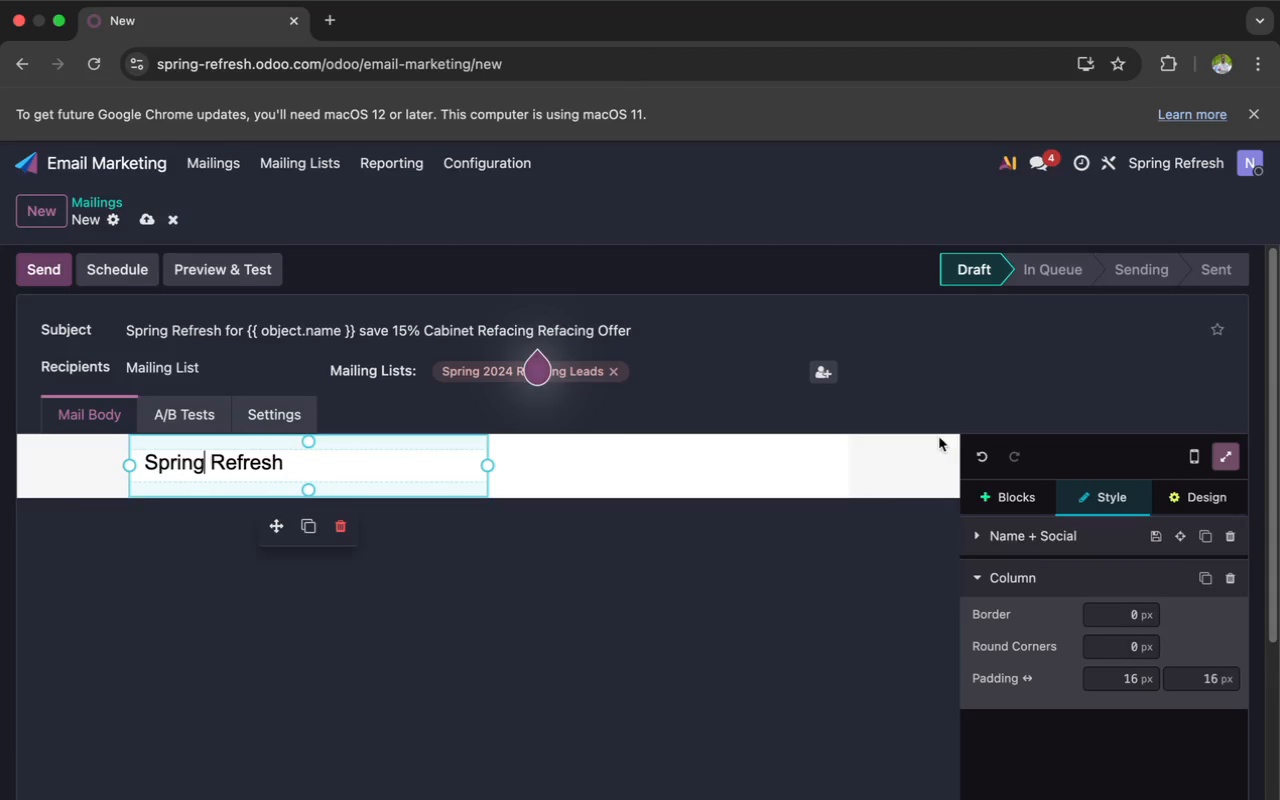 
left_click([1001, 494])
 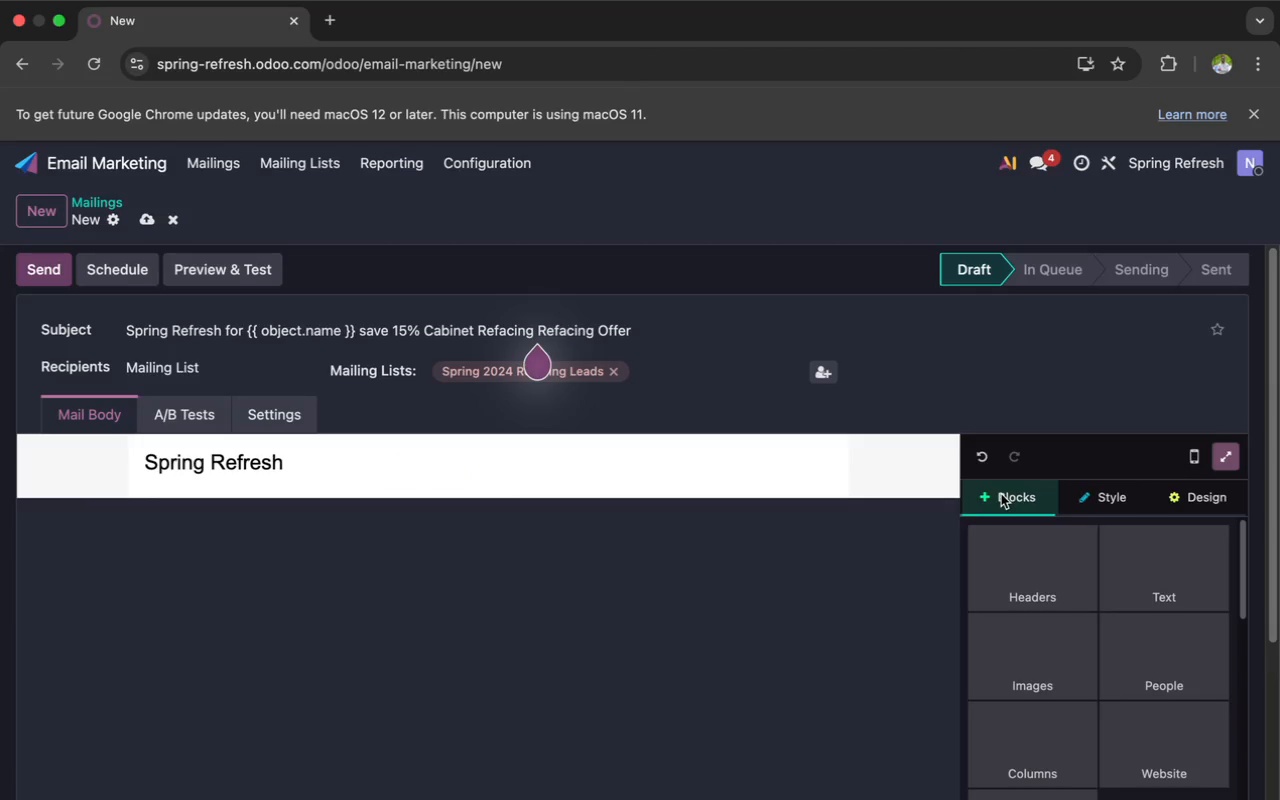 
scroll: coordinate [1051, 613], scroll_direction: down, amount: 4.0
 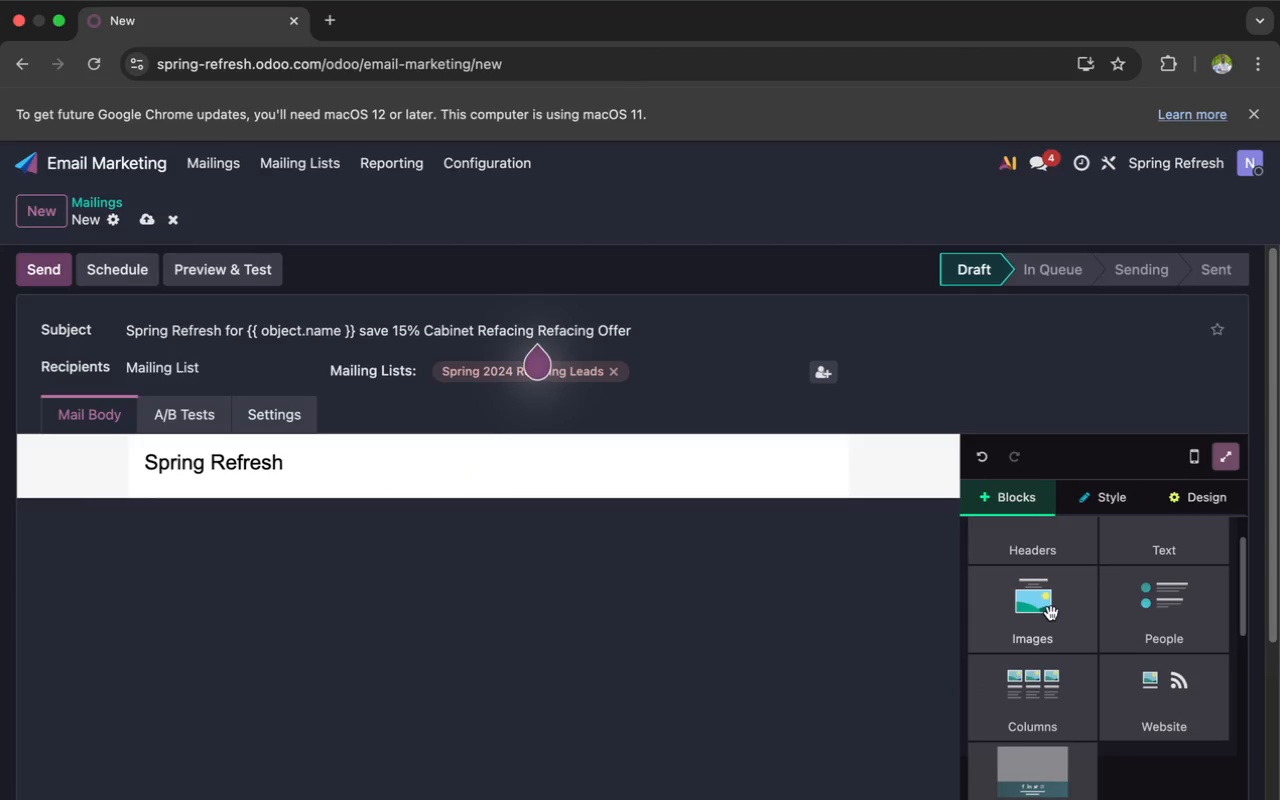 
left_click([1044, 613])
 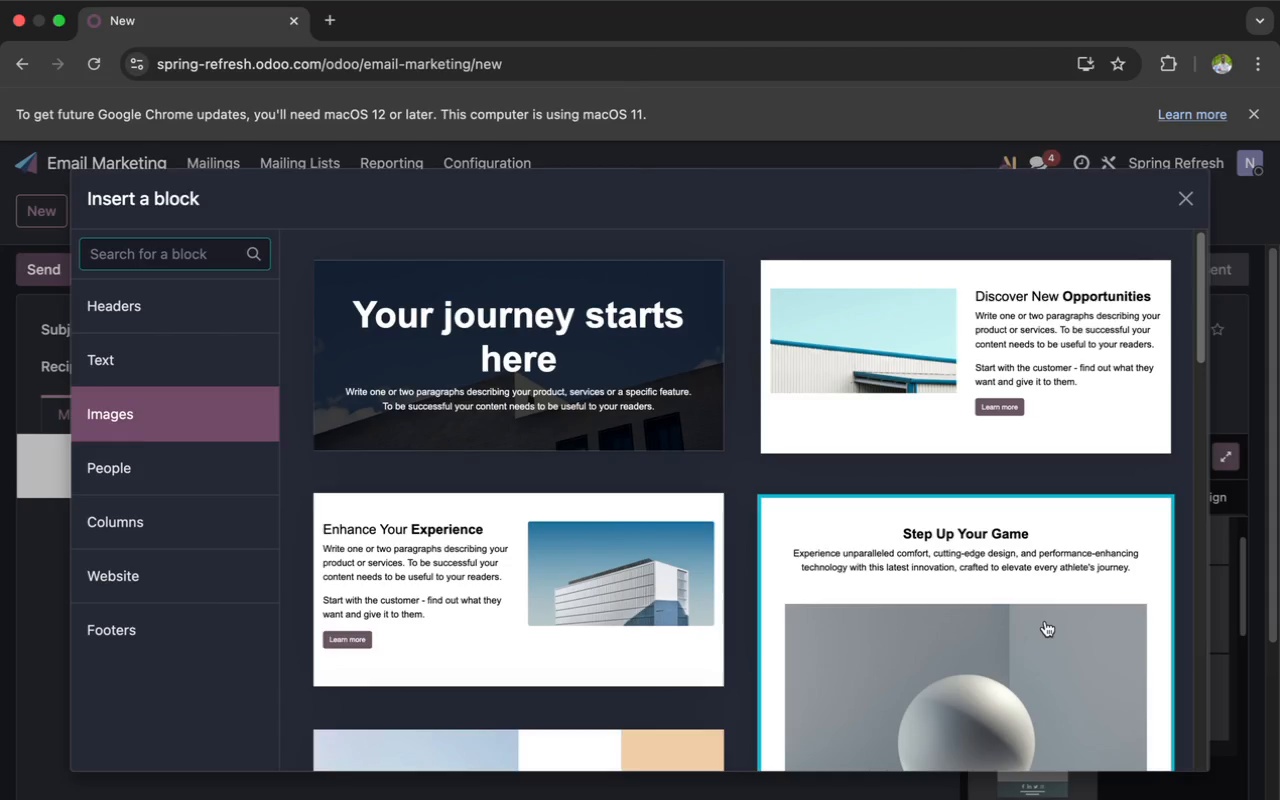 
wait(12.22)
 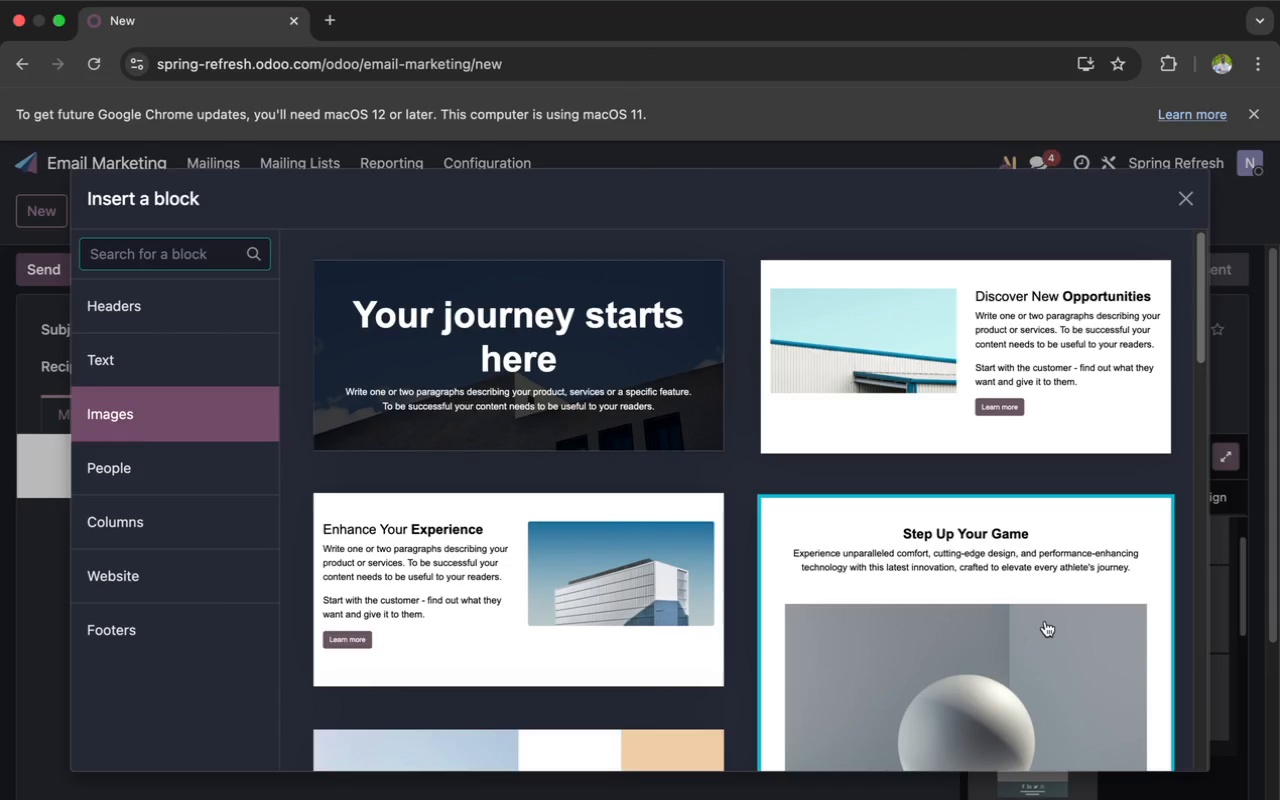 
scroll: coordinate [1122, 647], scroll_direction: down, amount: 80.0
 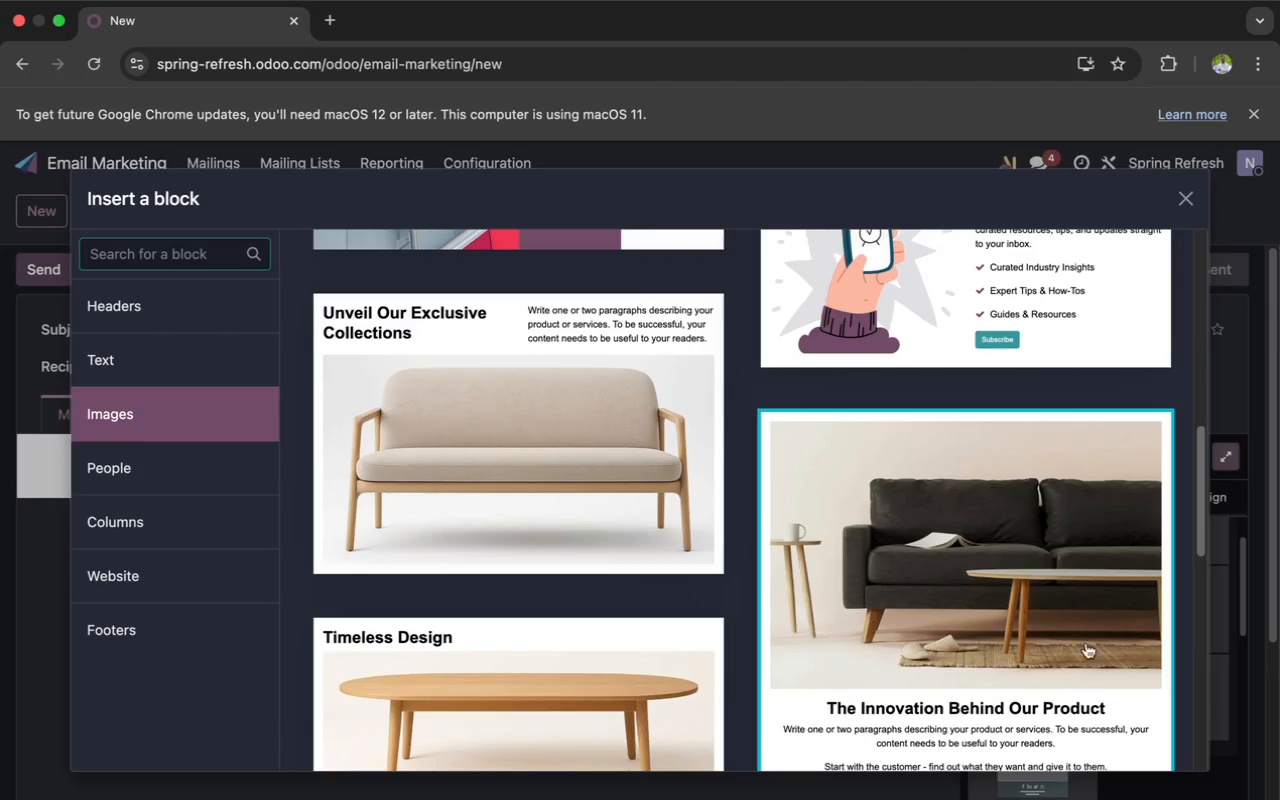 
left_click([1065, 633])
 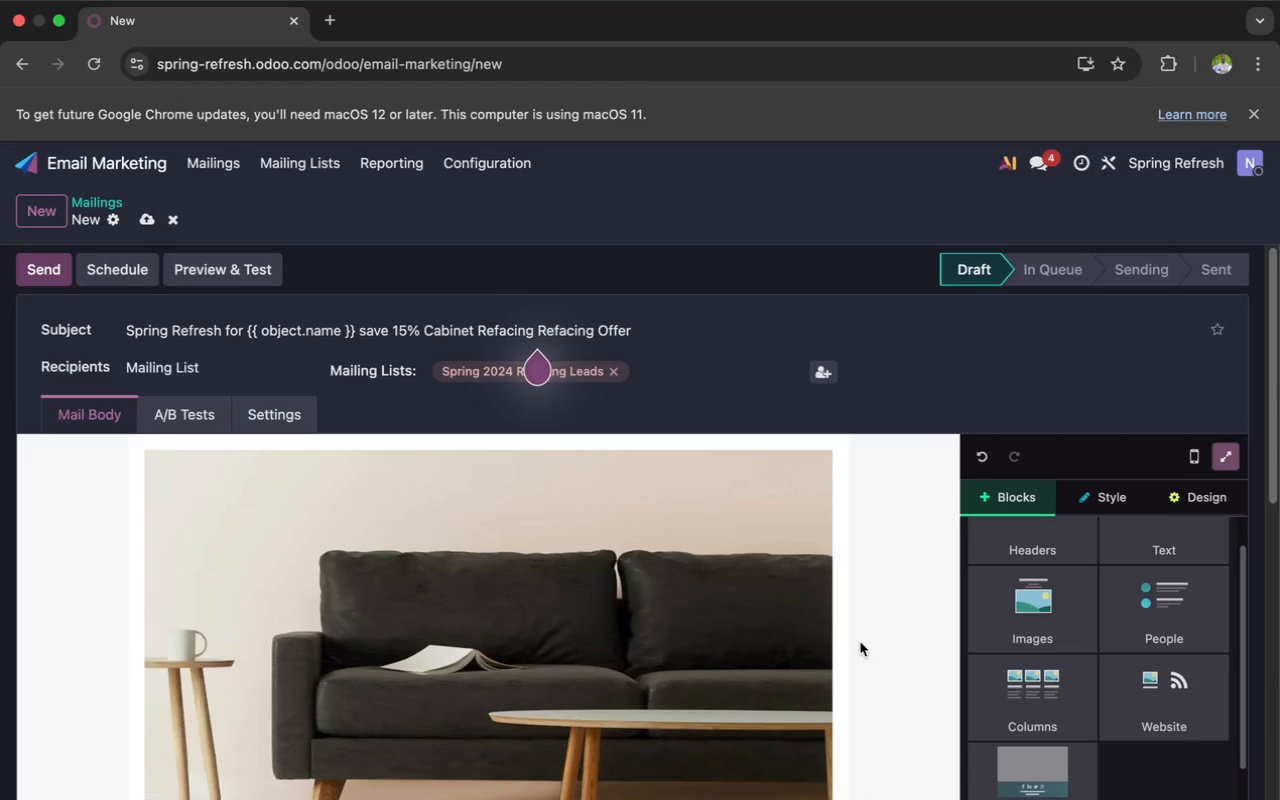 
scroll: coordinate [752, 629], scroll_direction: down, amount: 8.0
 